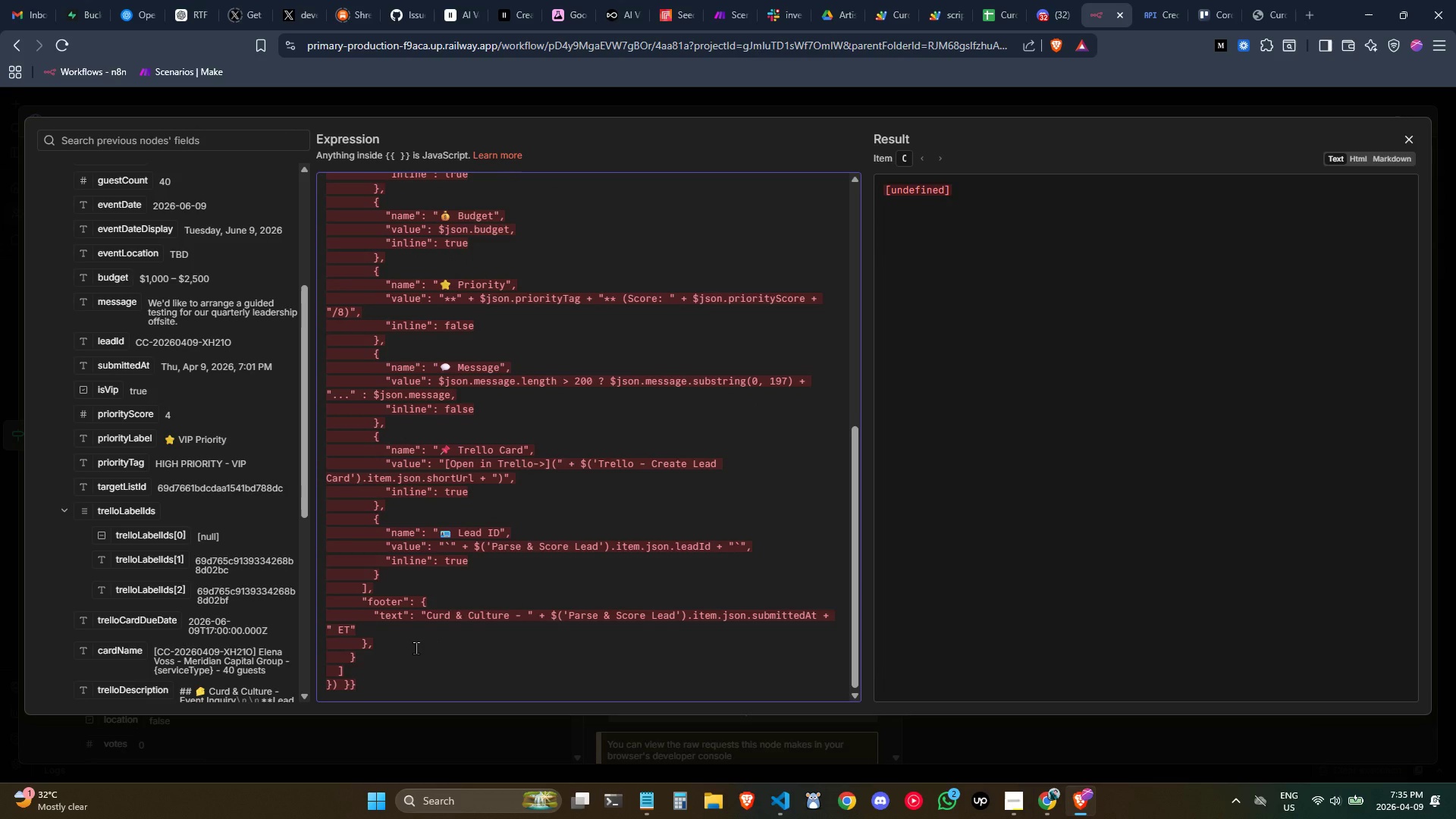 
key(Enter)
 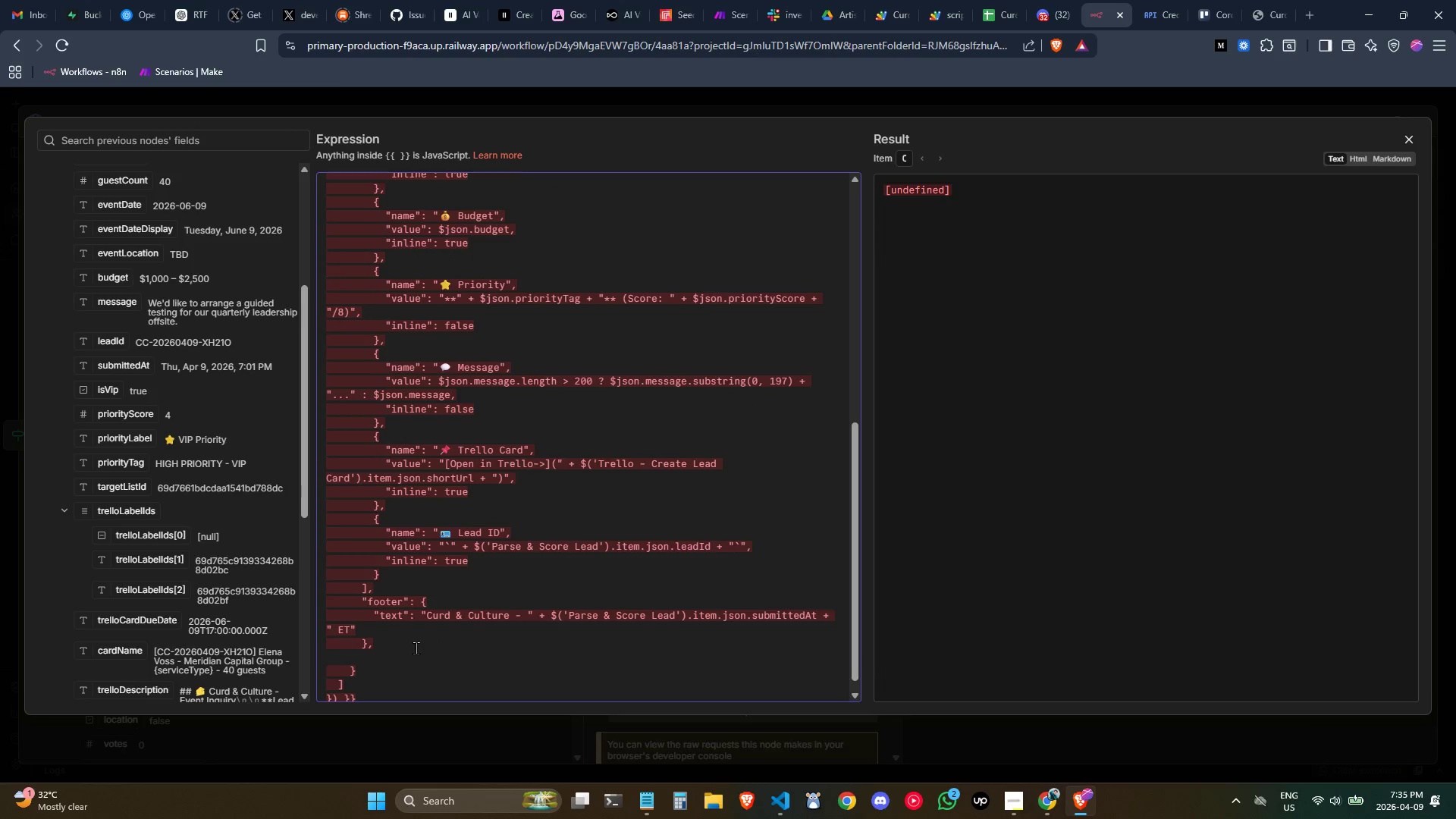 
key(Tab)
key(Tab)
key(Tab)
type("s)
key(Backspace)
type(timestamp)
 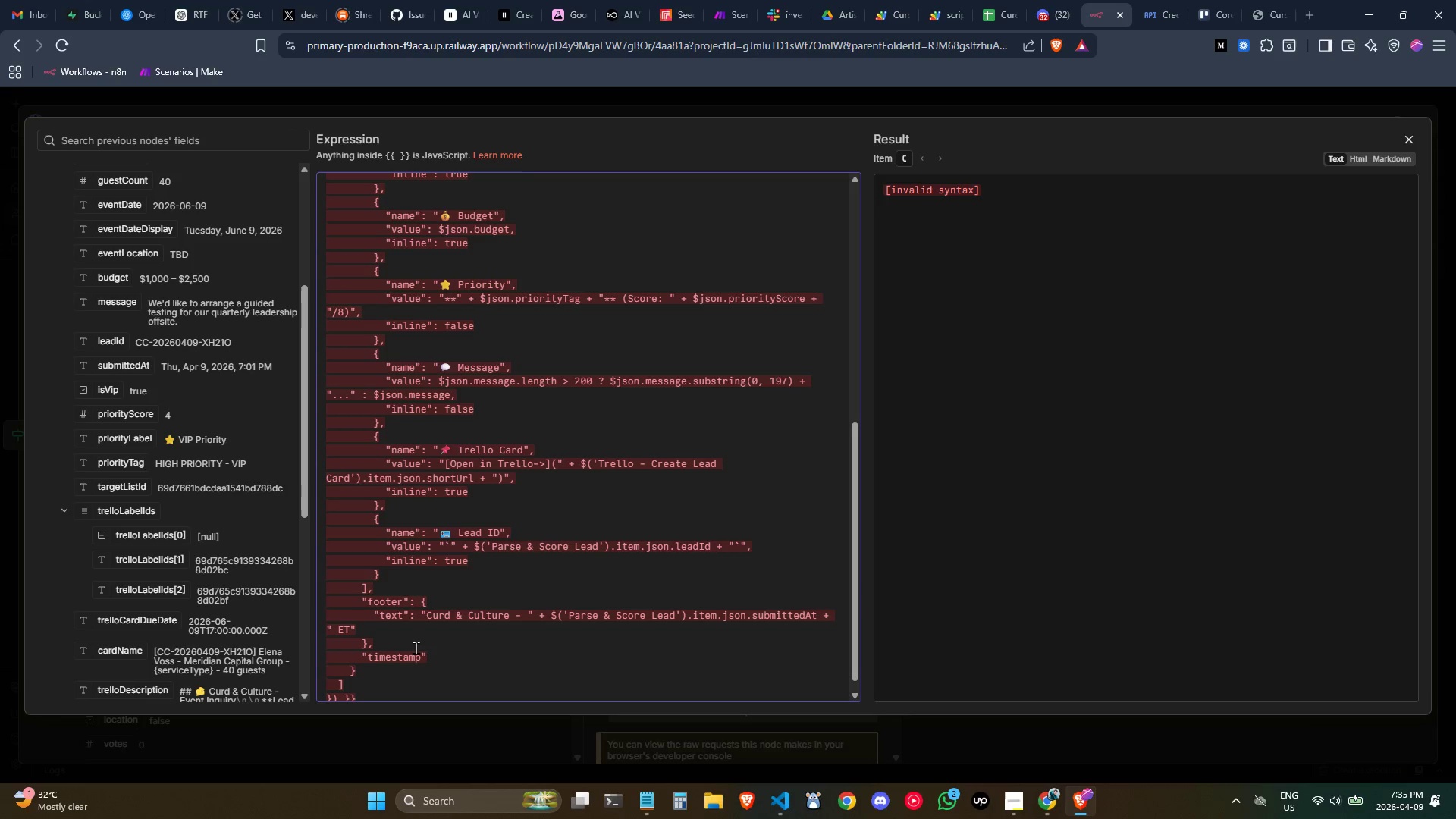 
key(ArrowRight)
 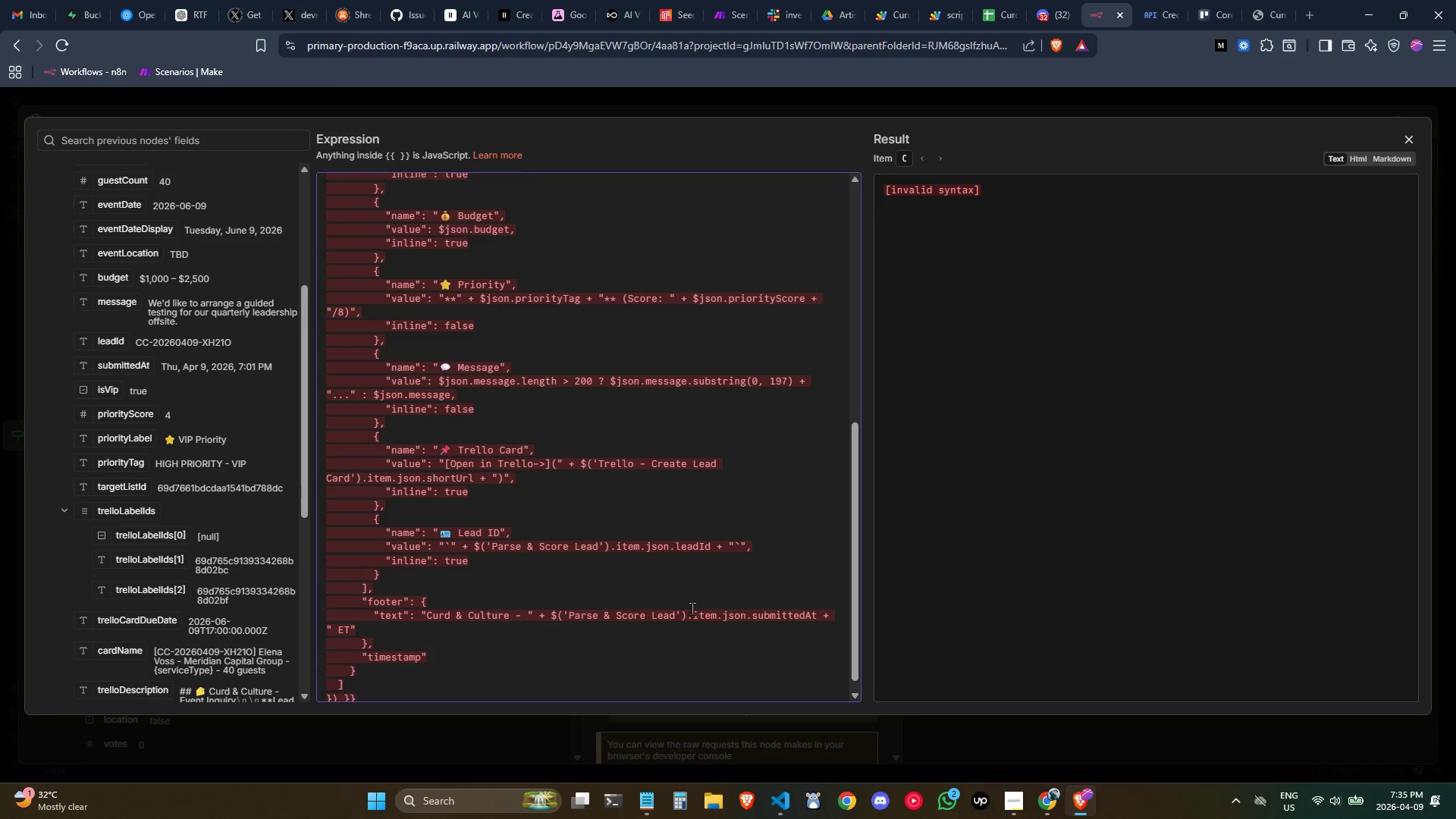 
type(: new Date().tos)
key(Backspace)
type(is)
key(Backspace)
key(Backspace)
key(Backspace)
key(Backspace)
key(Backspace)
type(.tois)
key(Backspace)
key(Backspace)
key(Backspace)
key(Backspace)
key(Backspace)
type(.to)
 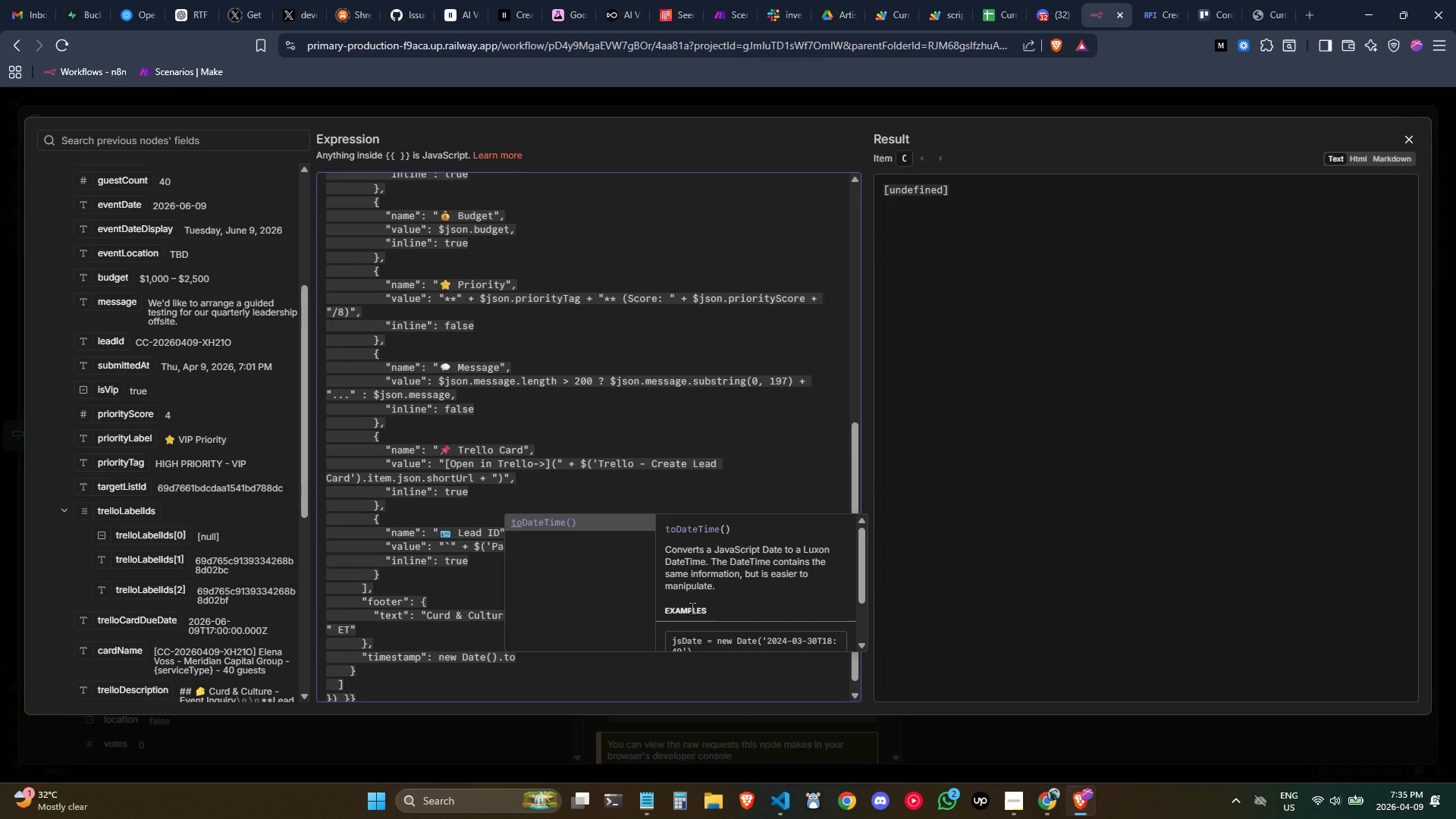 
wait(8.23)
 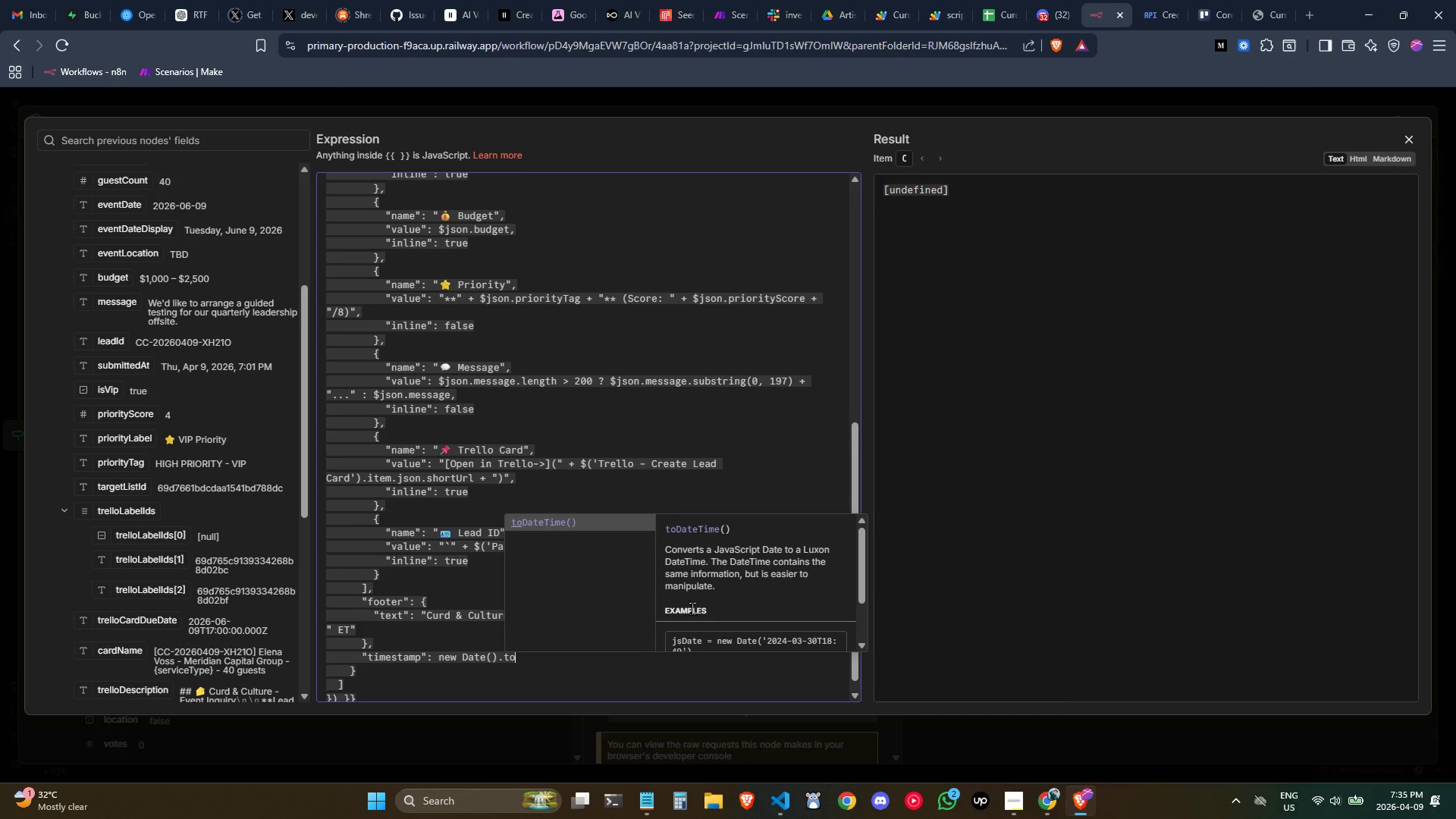 
type(IsoString();)
 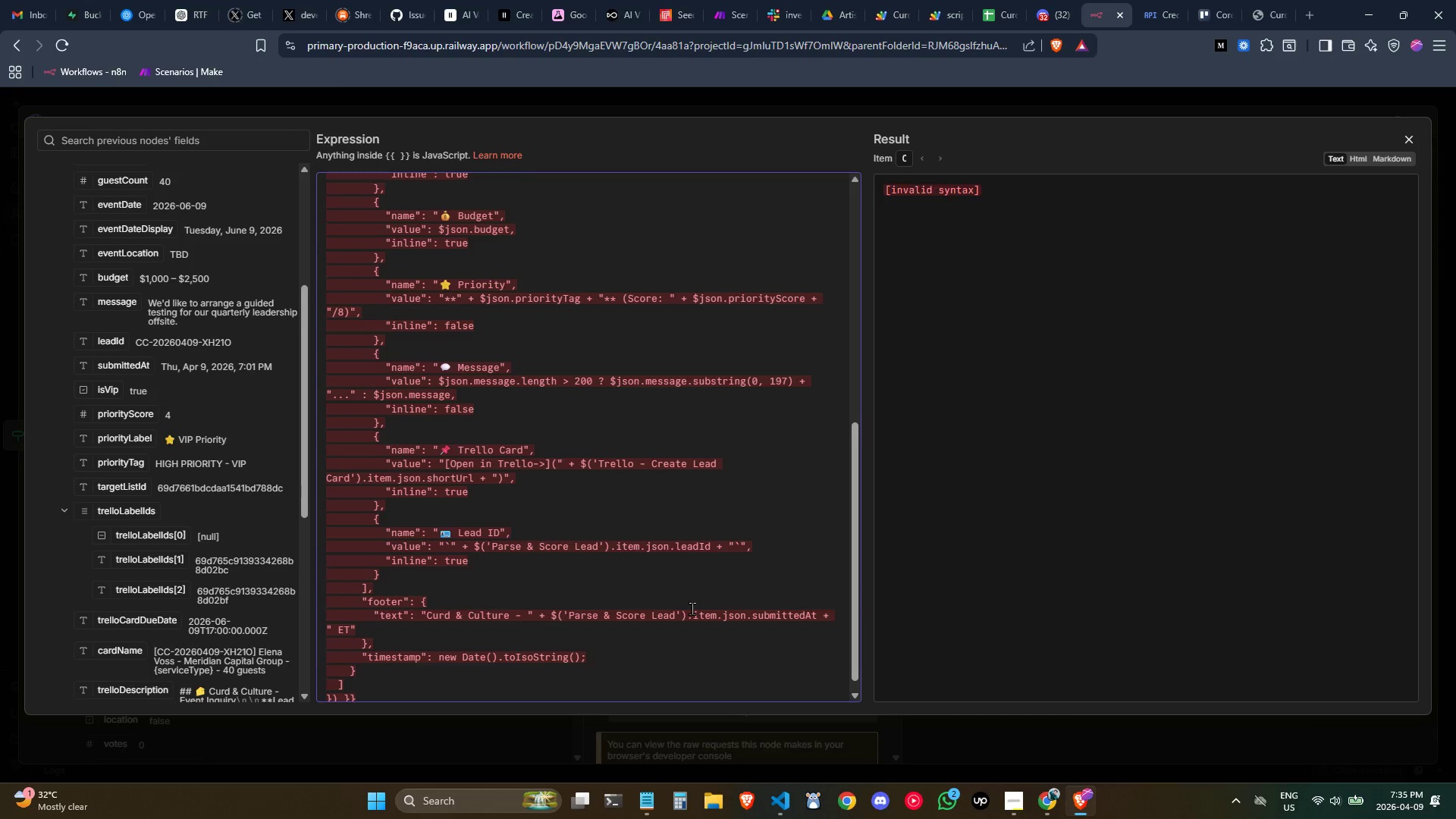 
key(Backspace)
 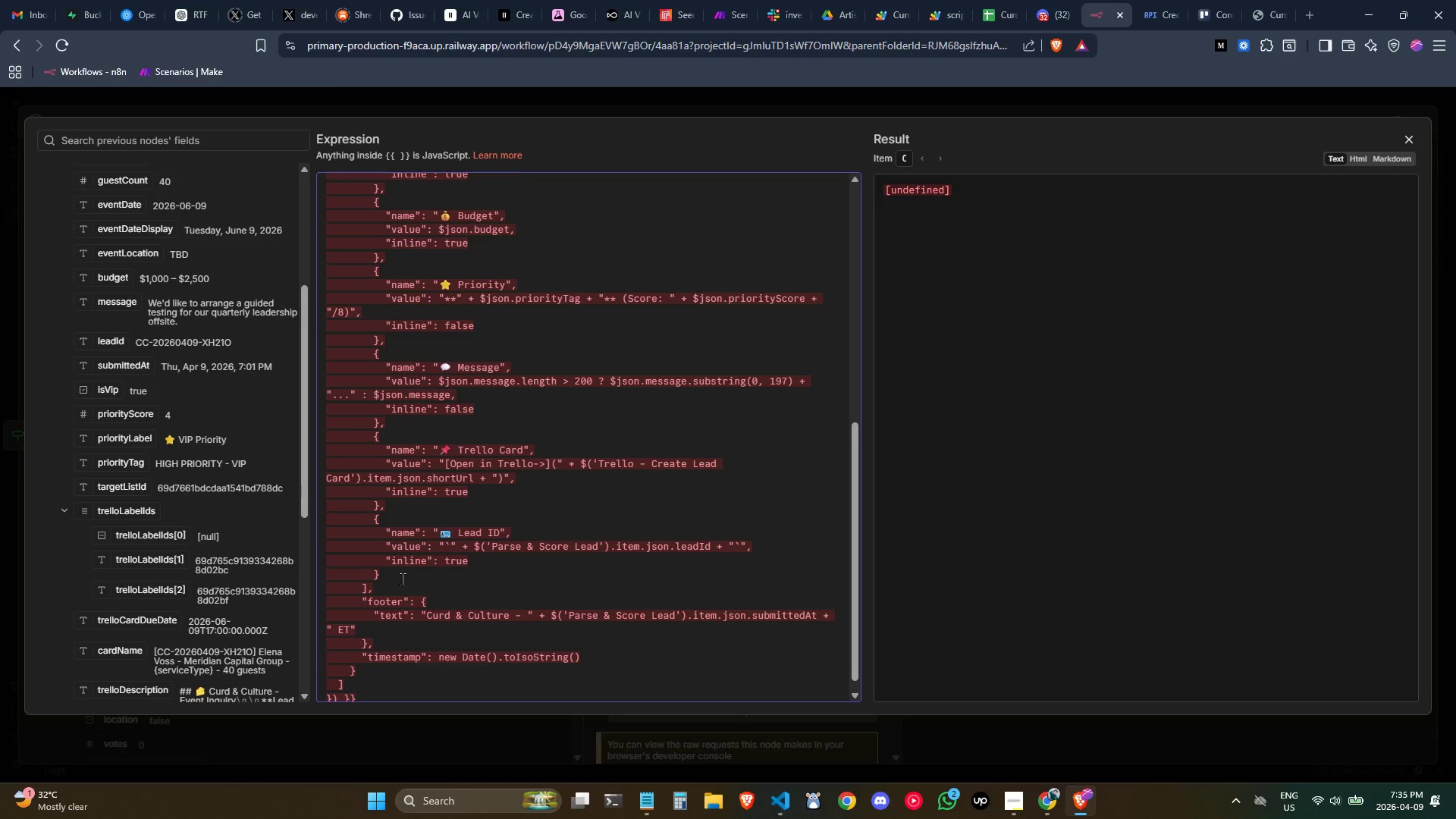 
scroll: coordinate [398, 577], scroll_direction: down, amount: 1.0
 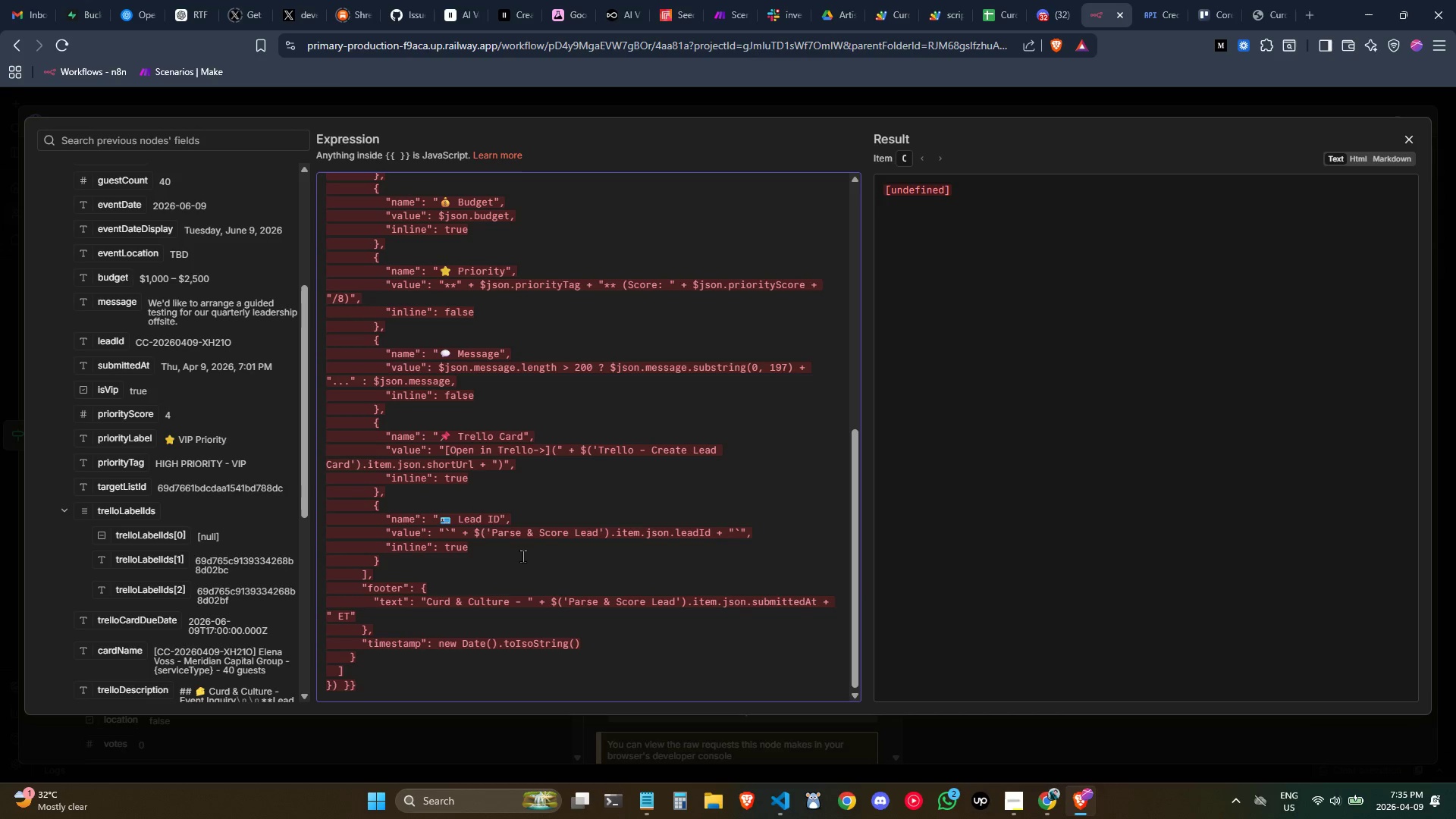 
left_click([519, 554])
 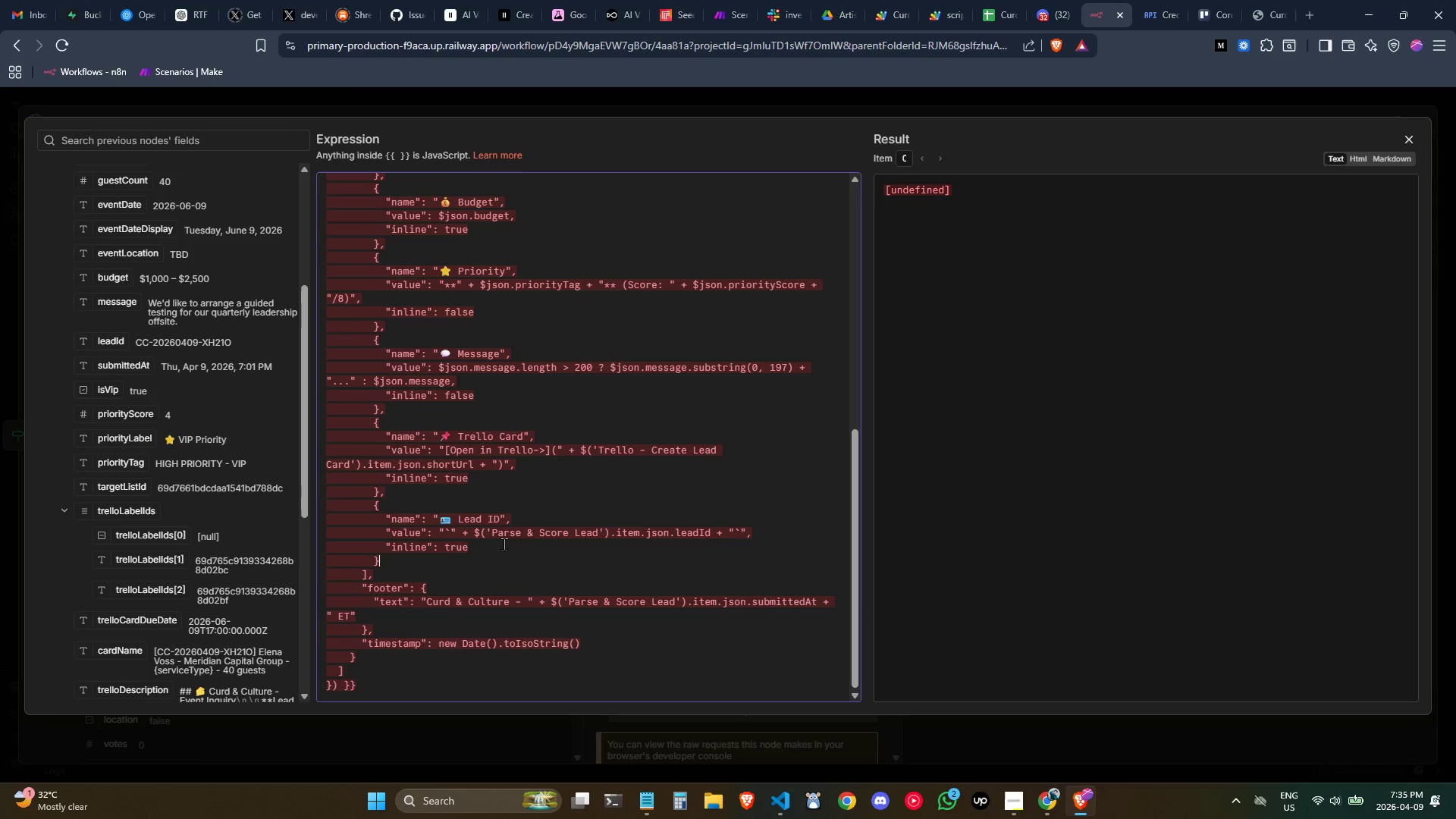 
left_click([503, 544])
 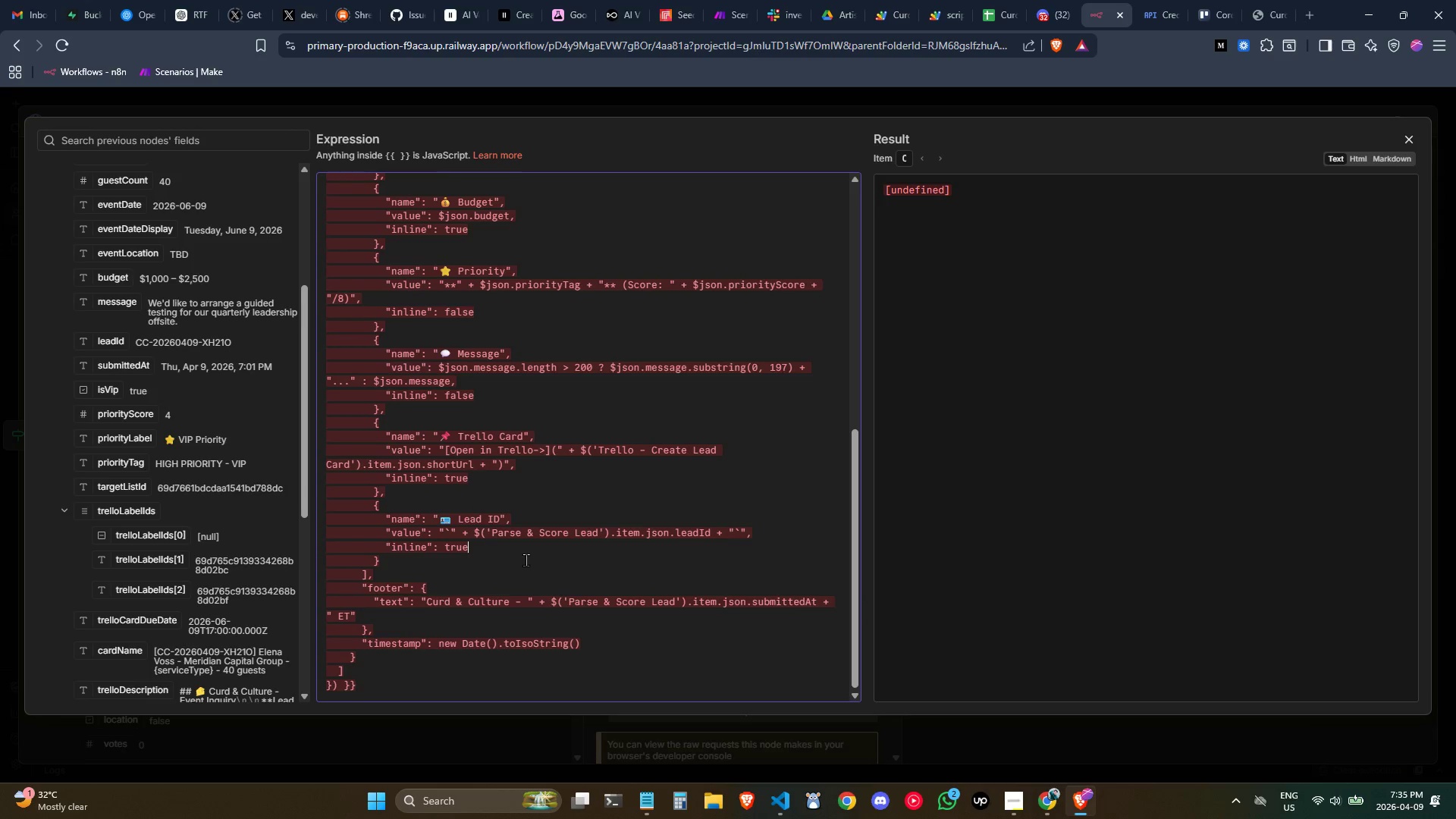 
left_click([507, 590])
 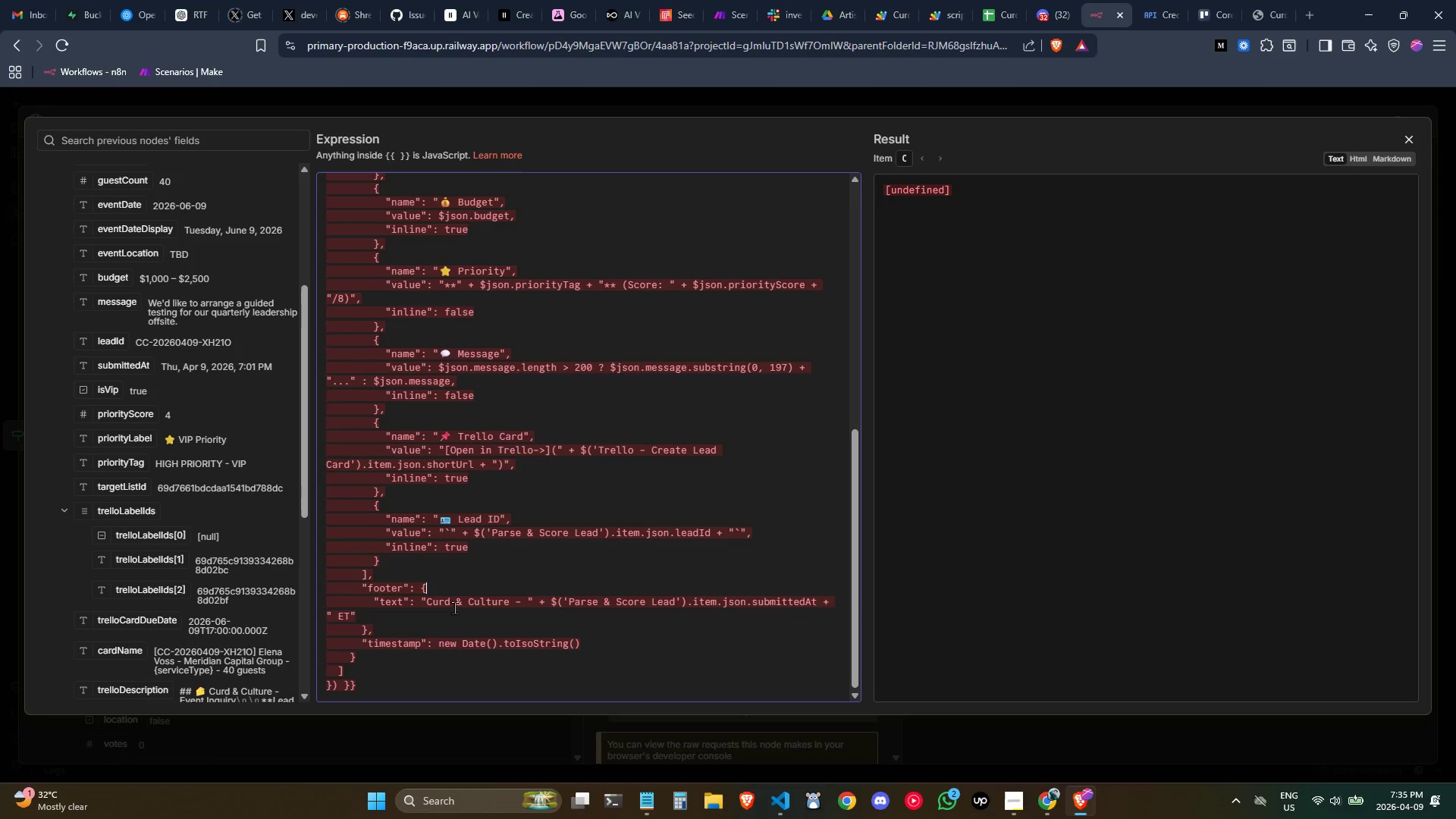 
left_click([446, 611])
 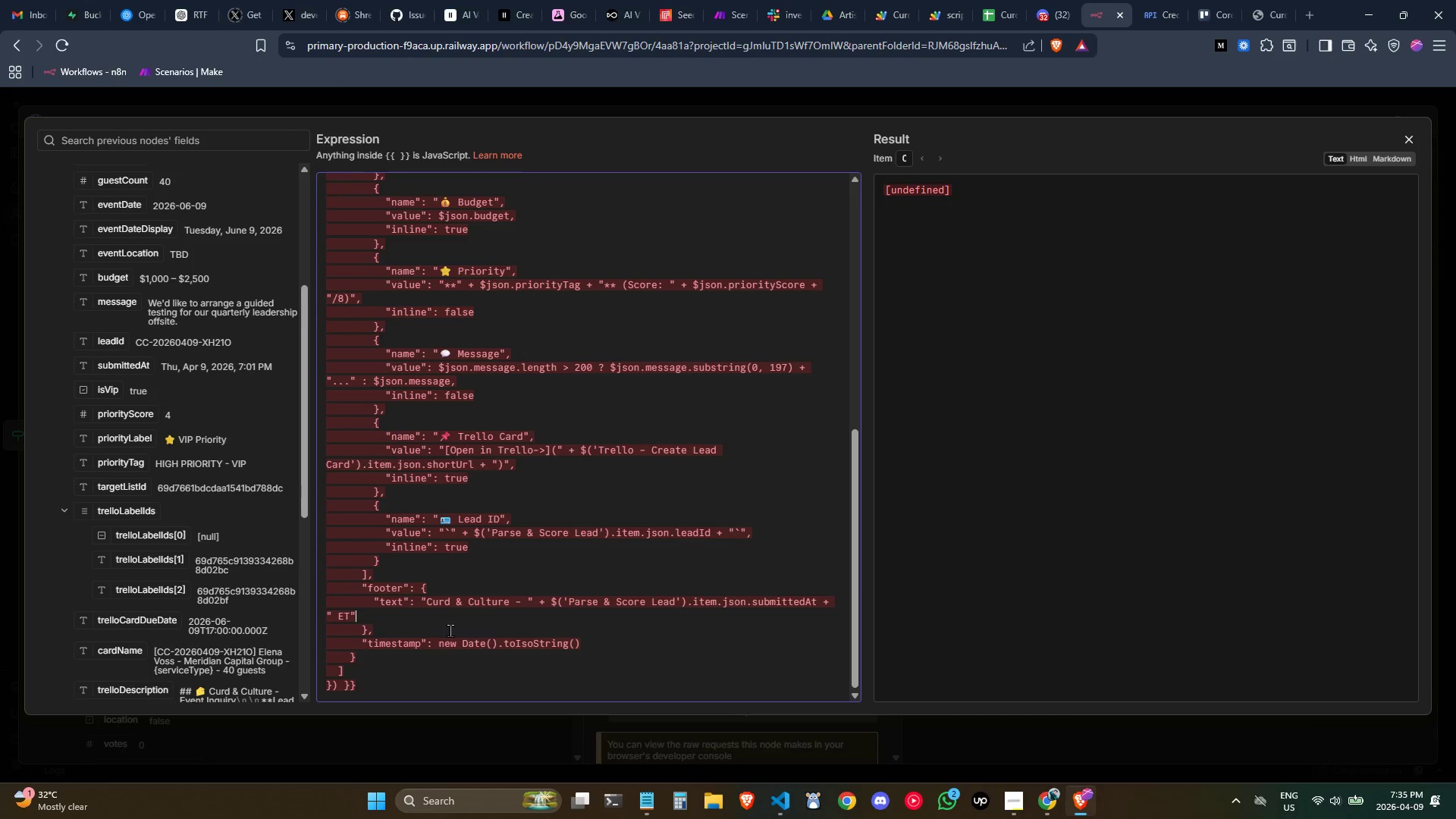 
wait(8.28)
 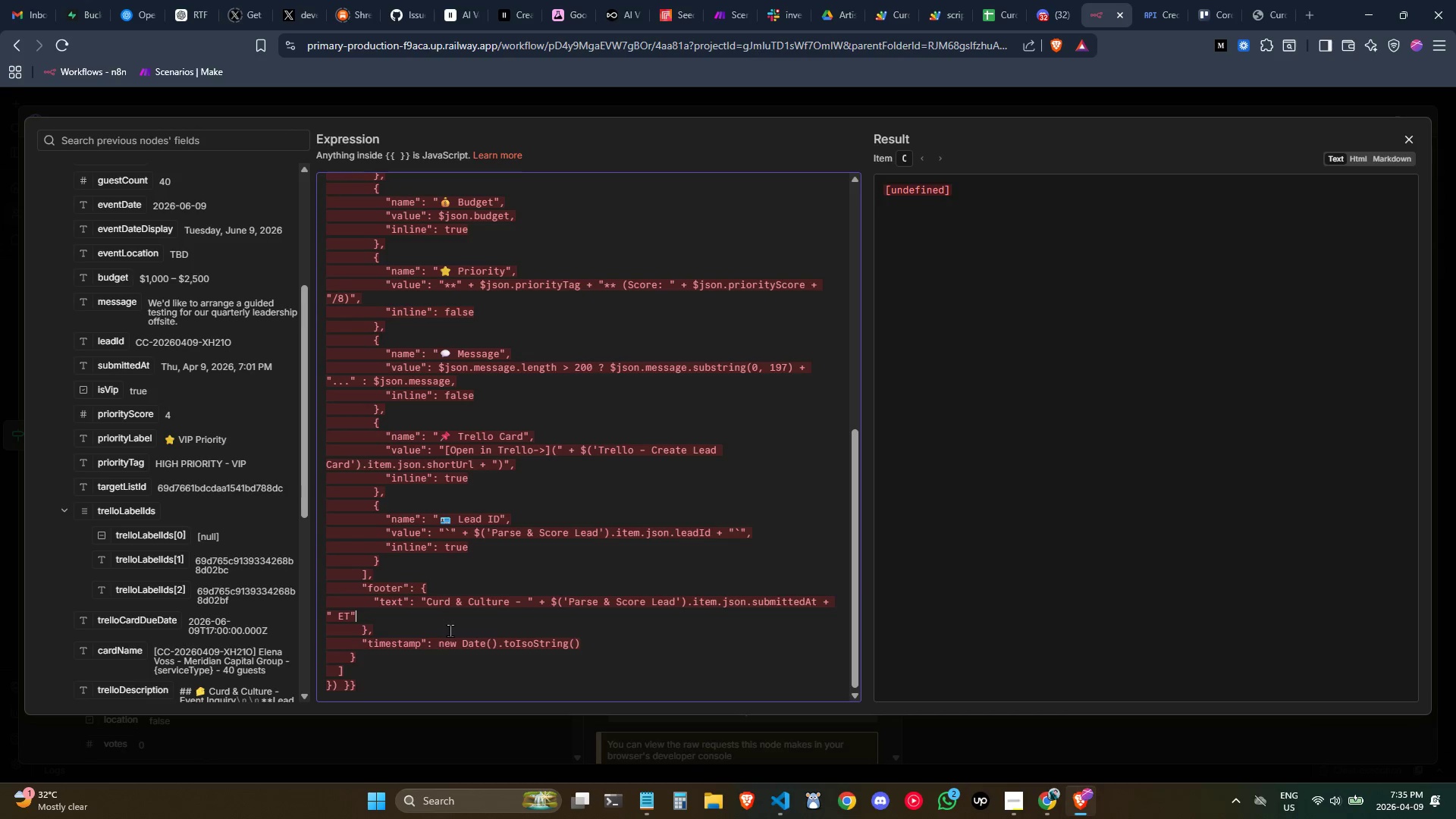 
left_click([529, 545])
 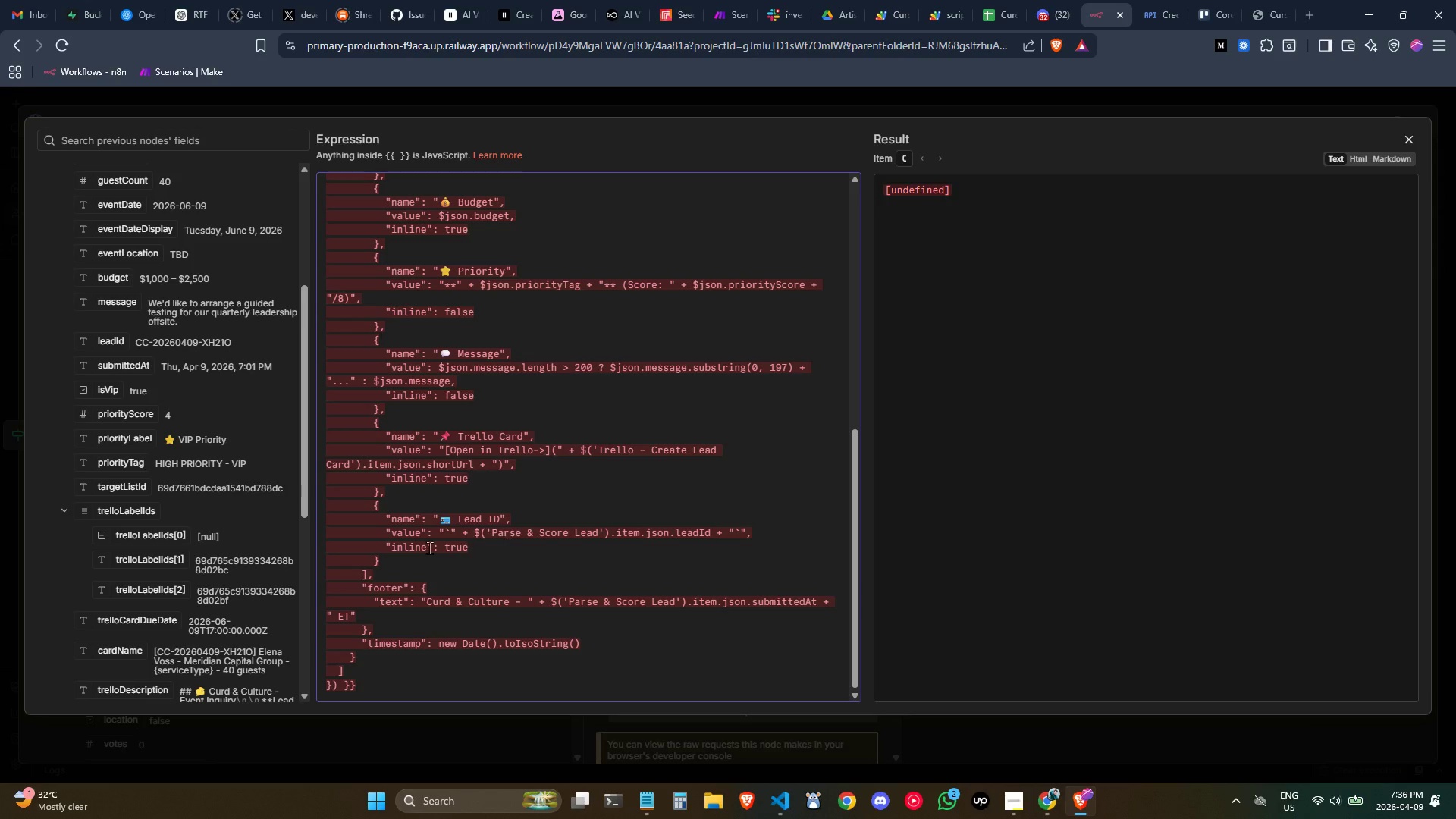 
left_click_drag(start_coordinate=[370, 563], to_coordinate=[320, 506])
 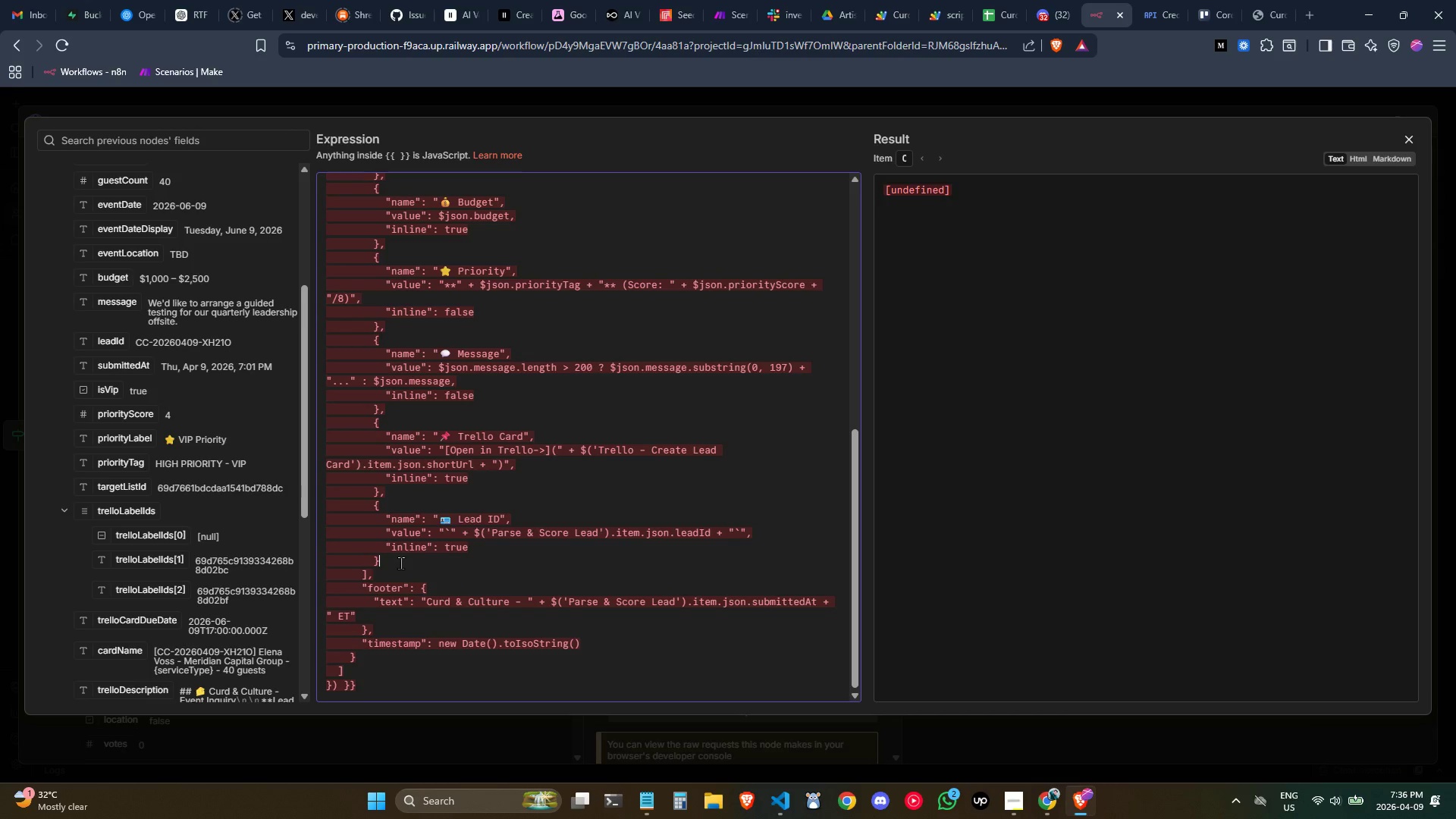 
left_click_drag(start_coordinate=[397, 561], to_coordinate=[326, 508])
 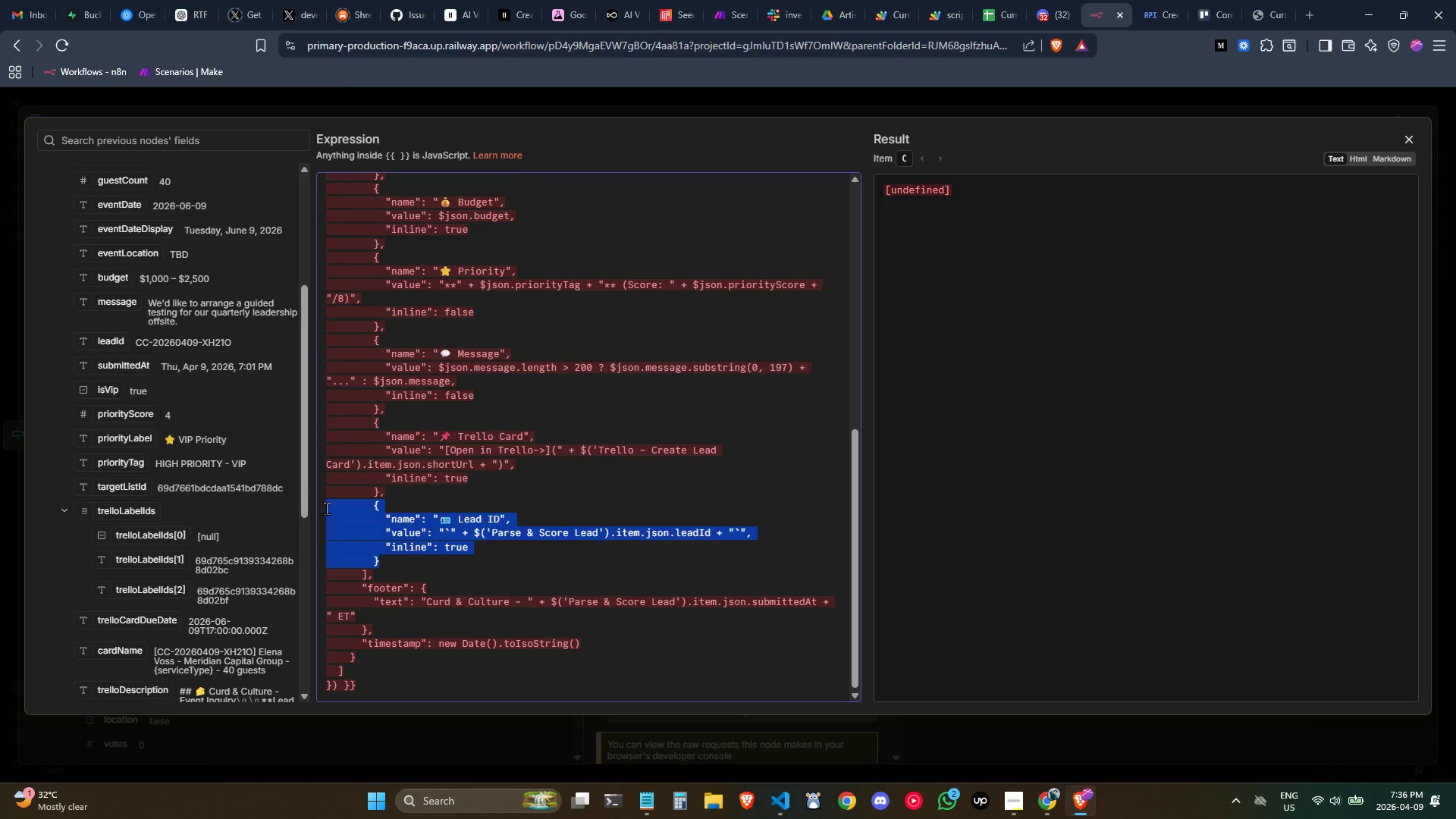 
key(Backspace)
 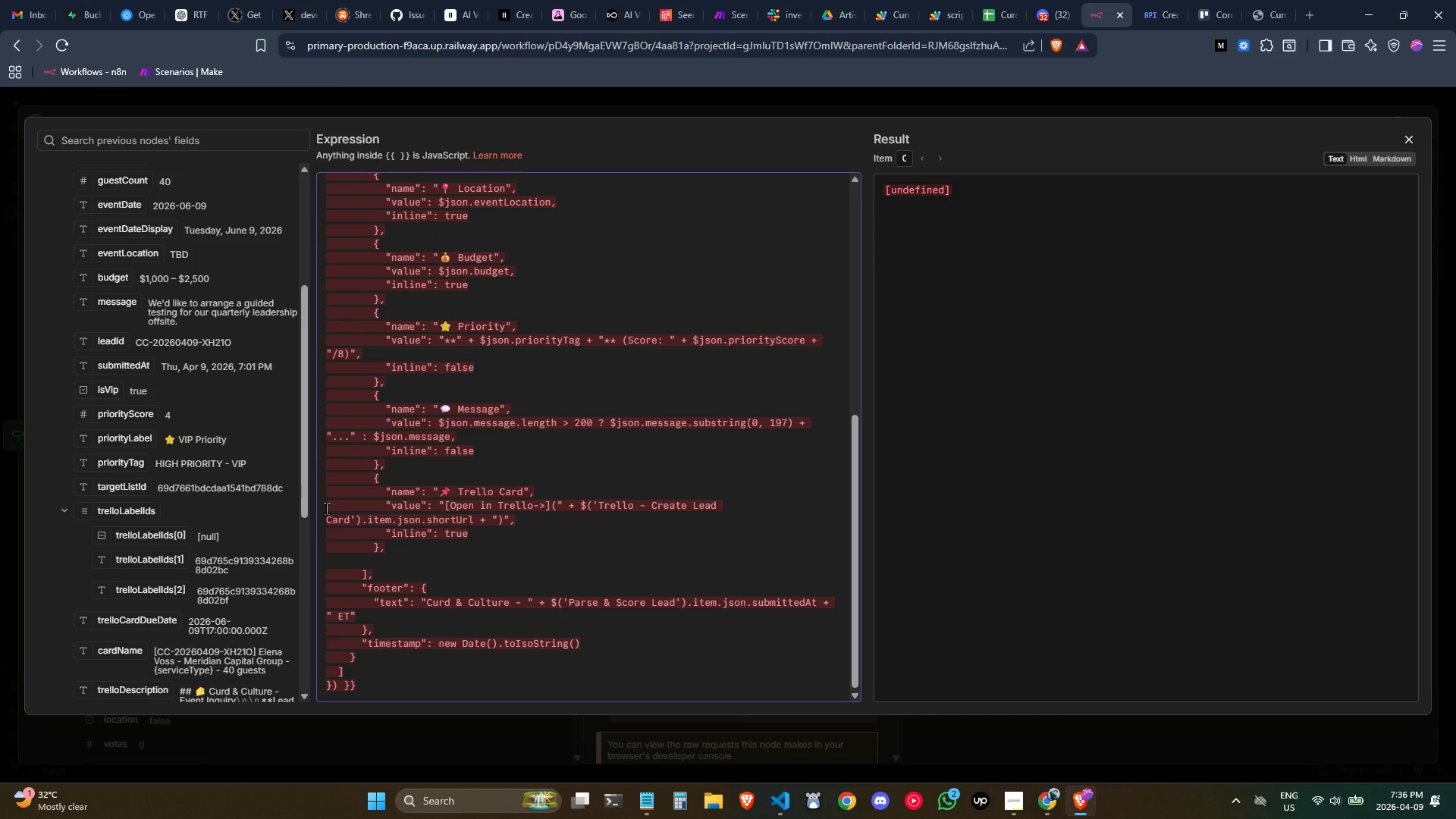 
key(Backspace)
 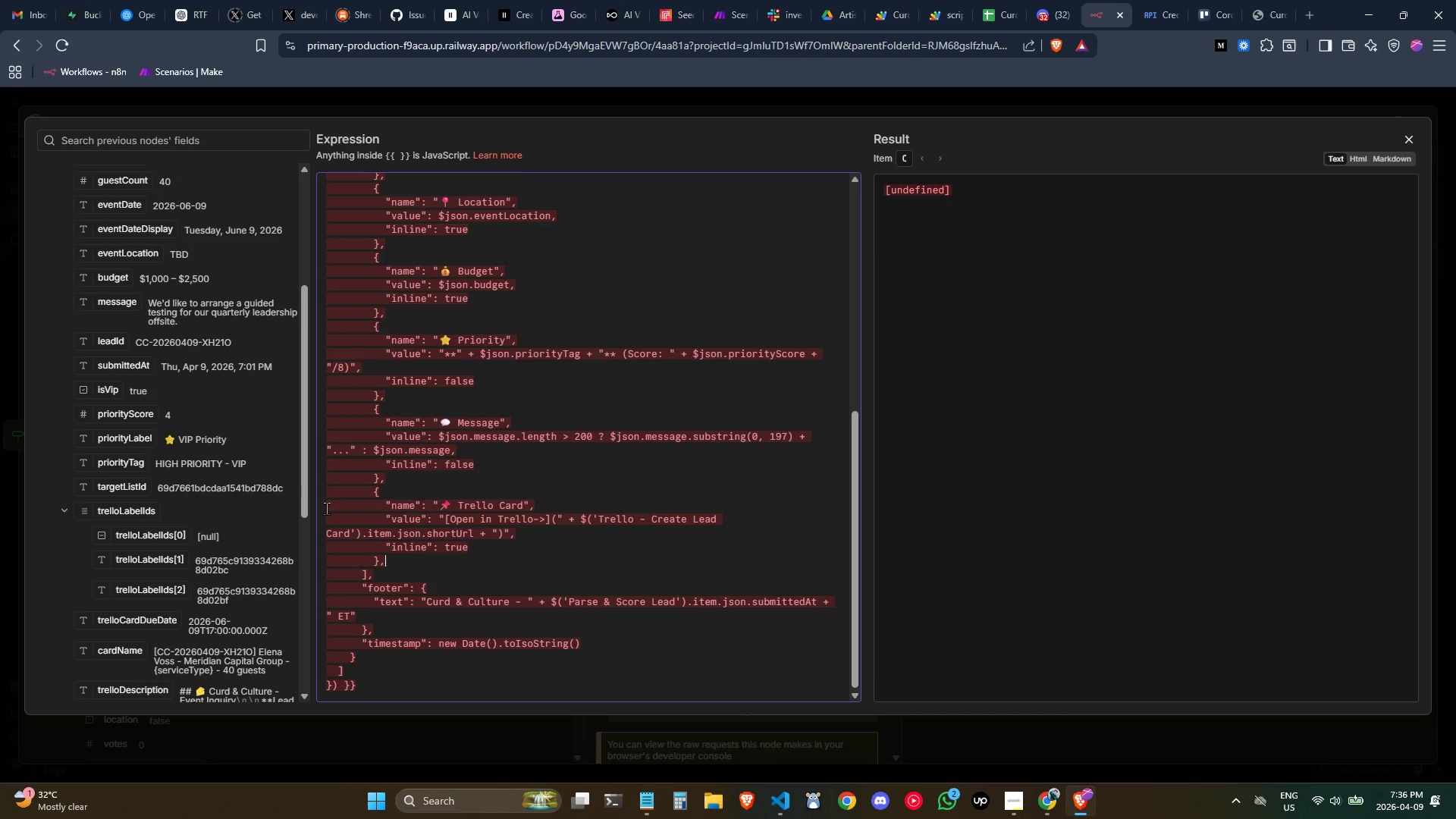 
key(Backspace)
 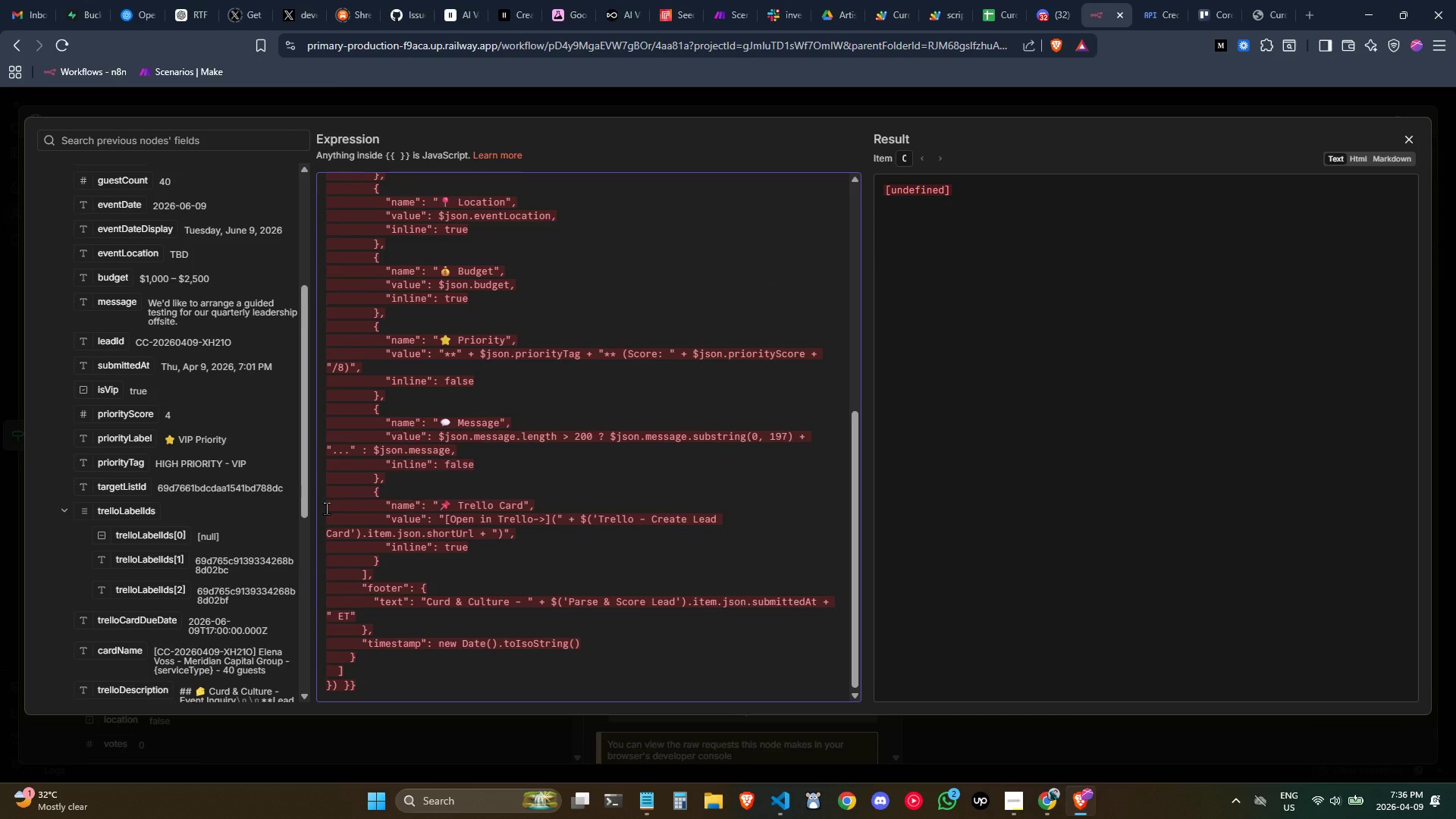 
key(Control+Z)
 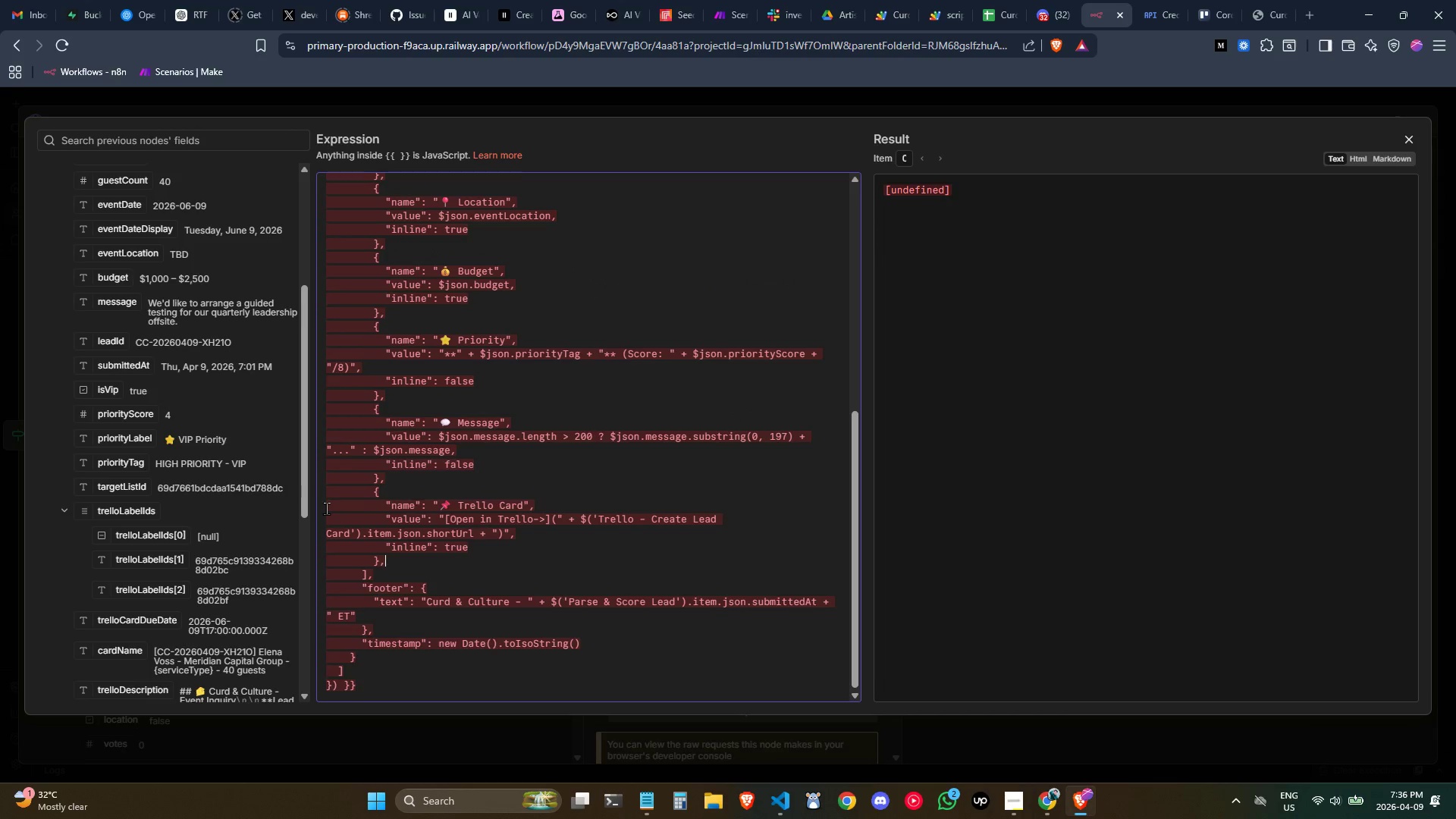 
key(Control+Z)
 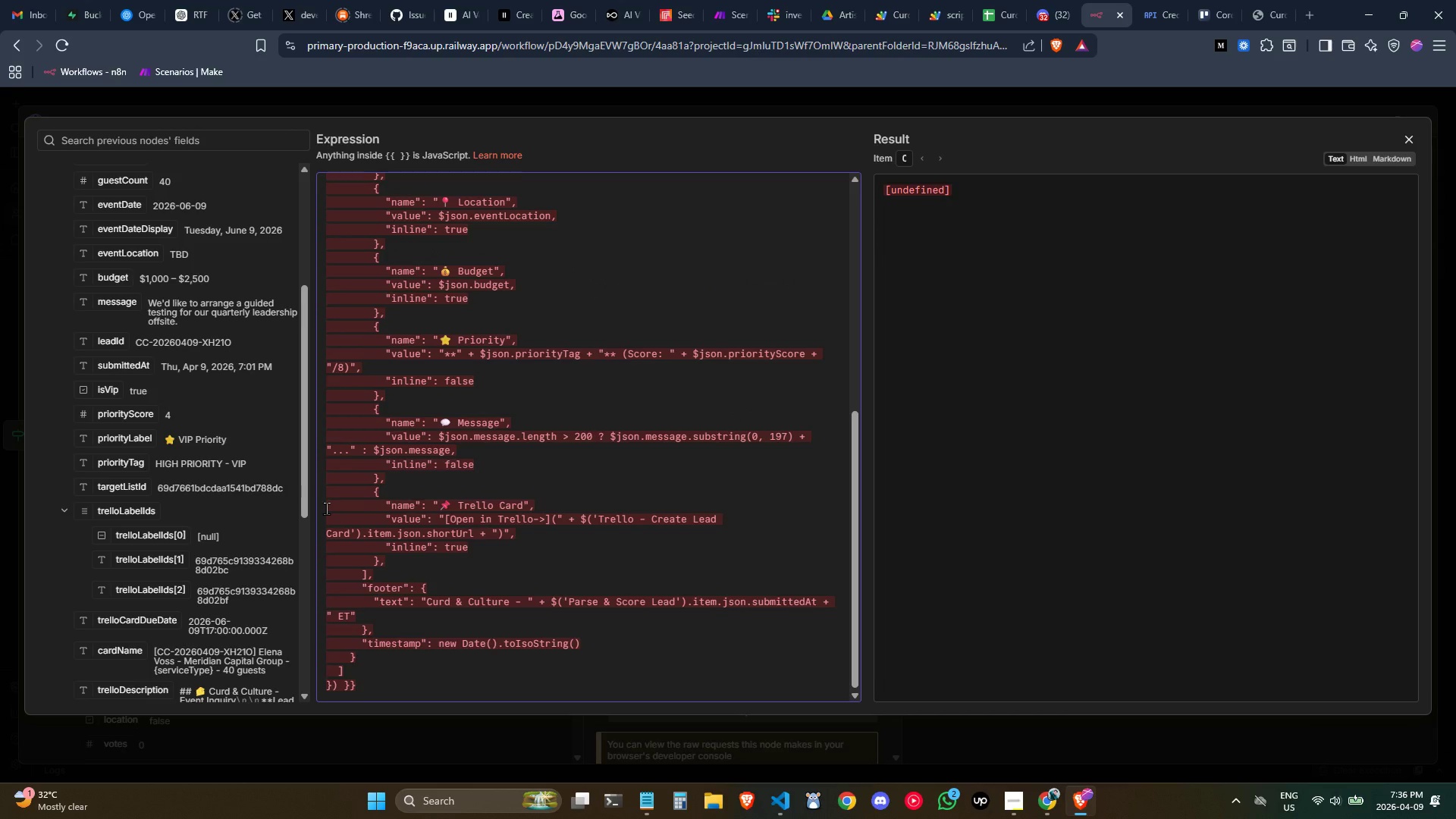 
key(Control+ControlLeft)
 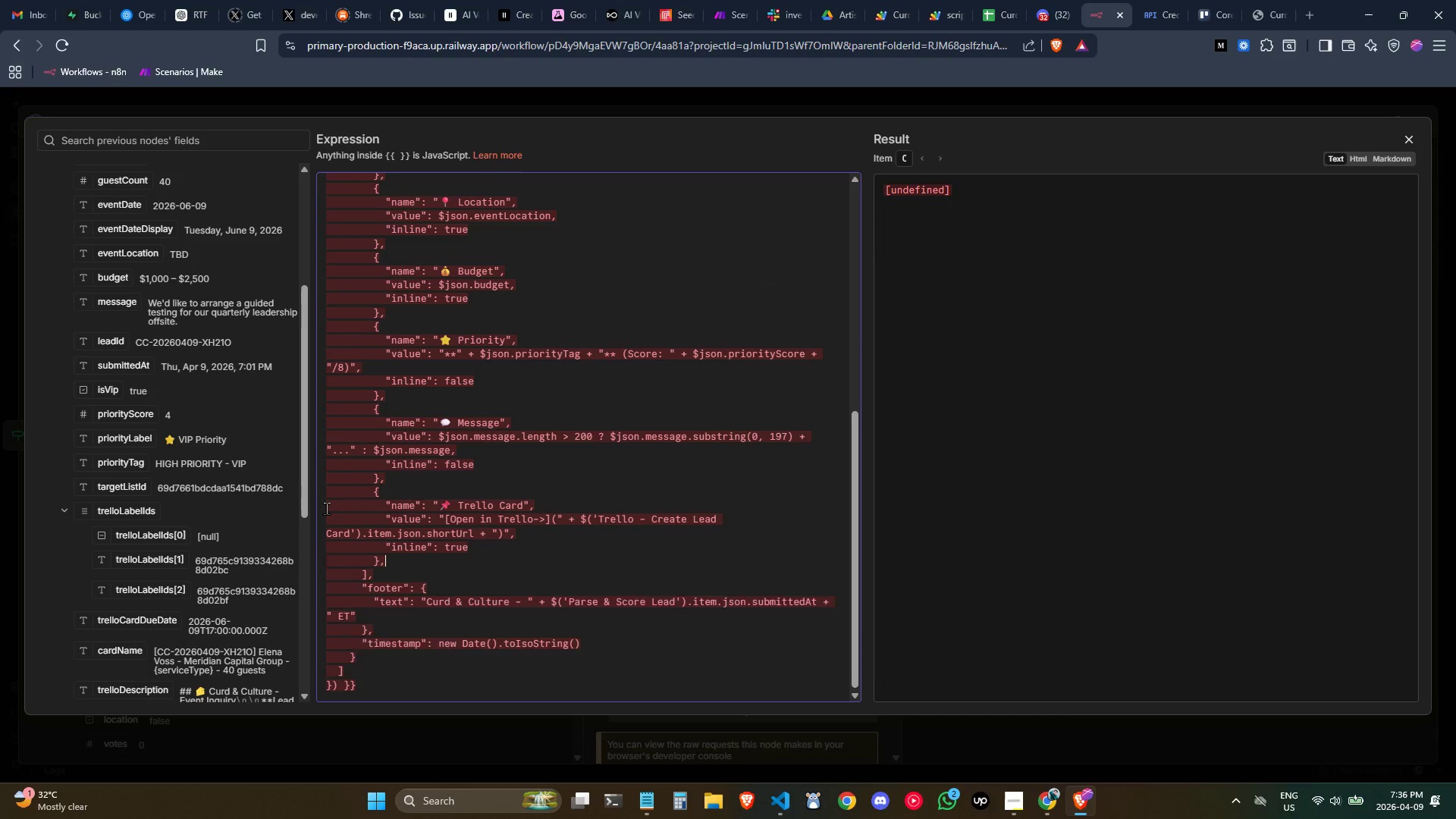 
key(Control+Z)
 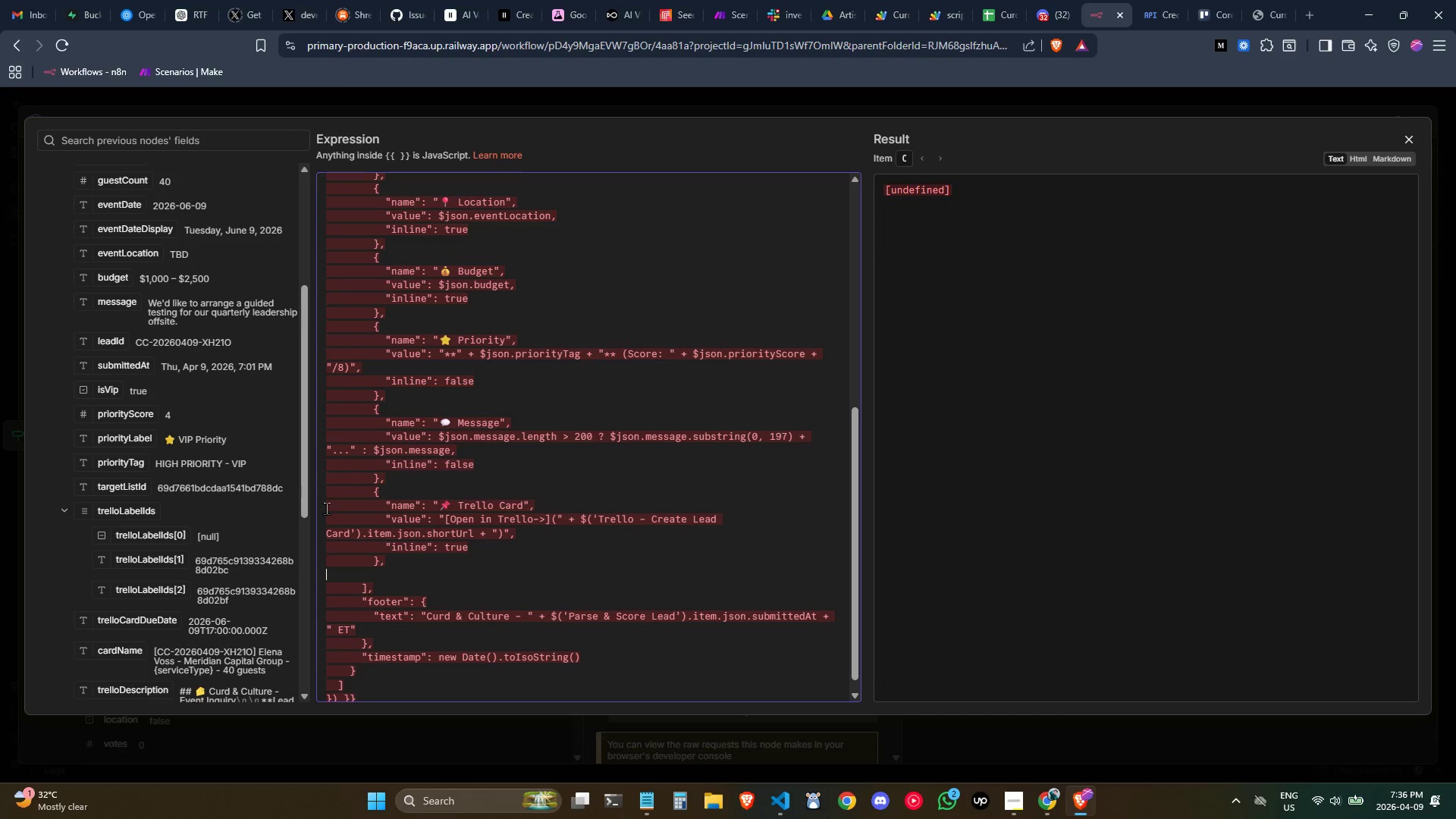 
key(Control+ControlLeft)
 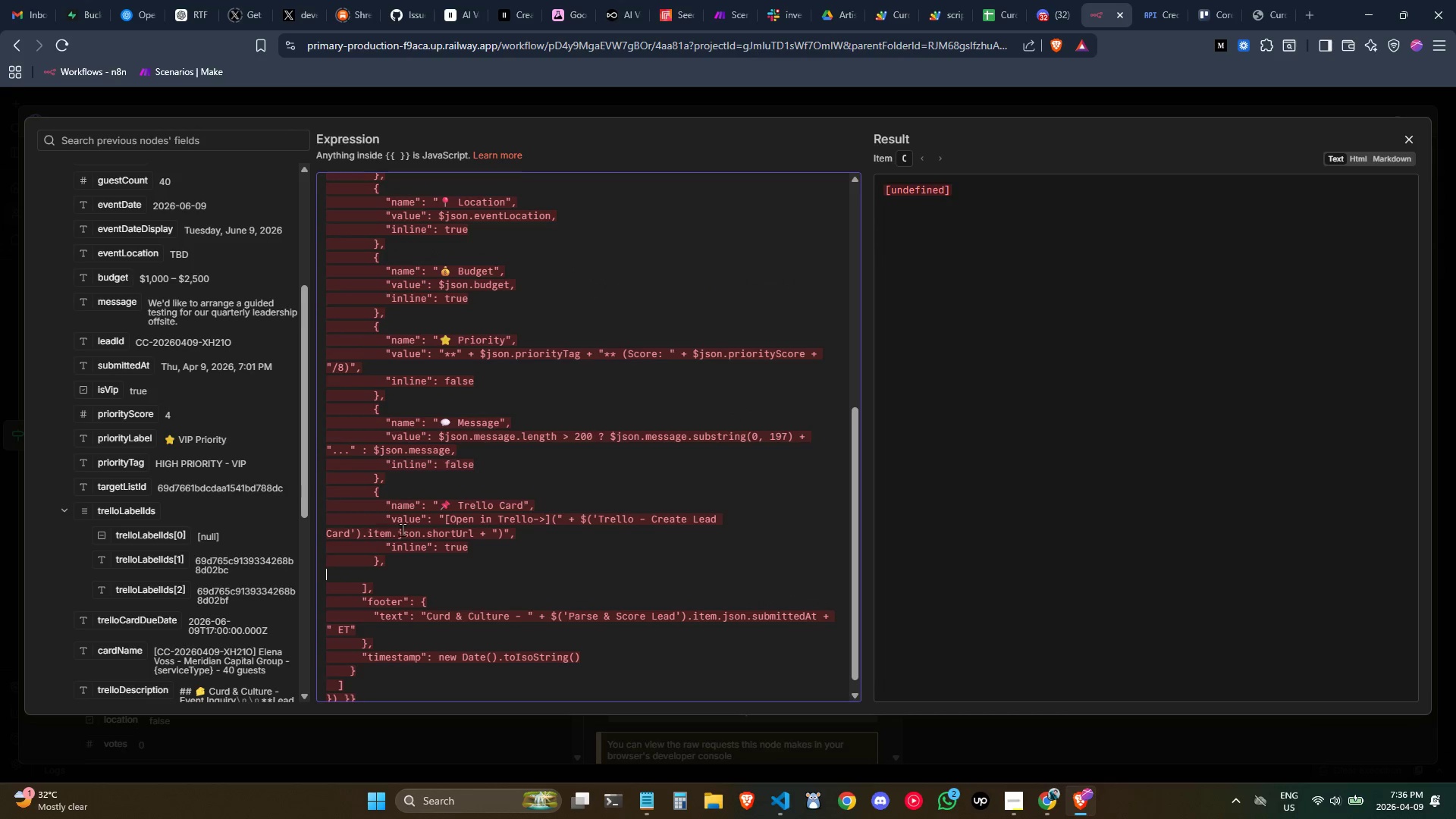 
key(Control+Z)
 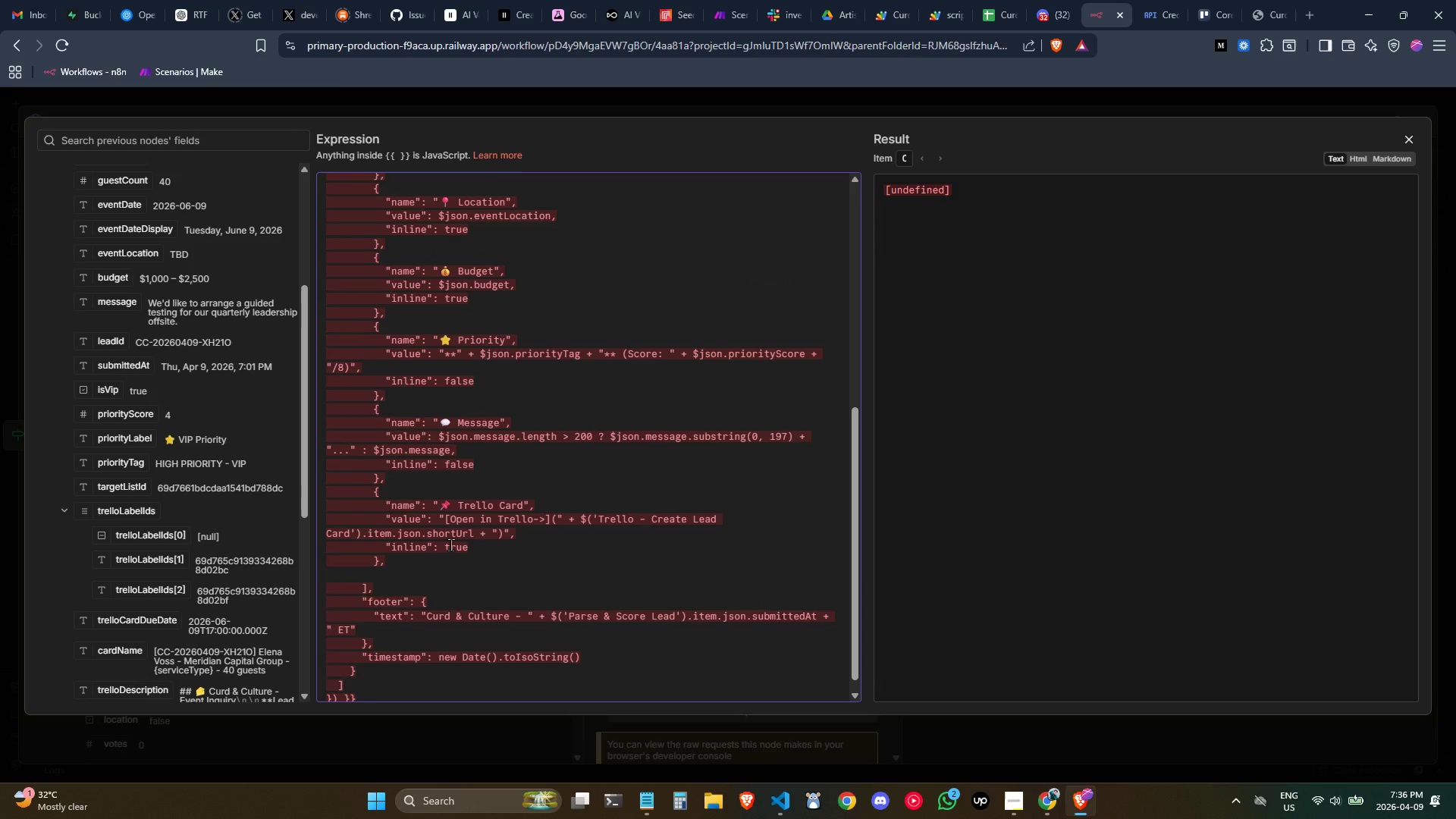 
key(Control+ControlLeft)
 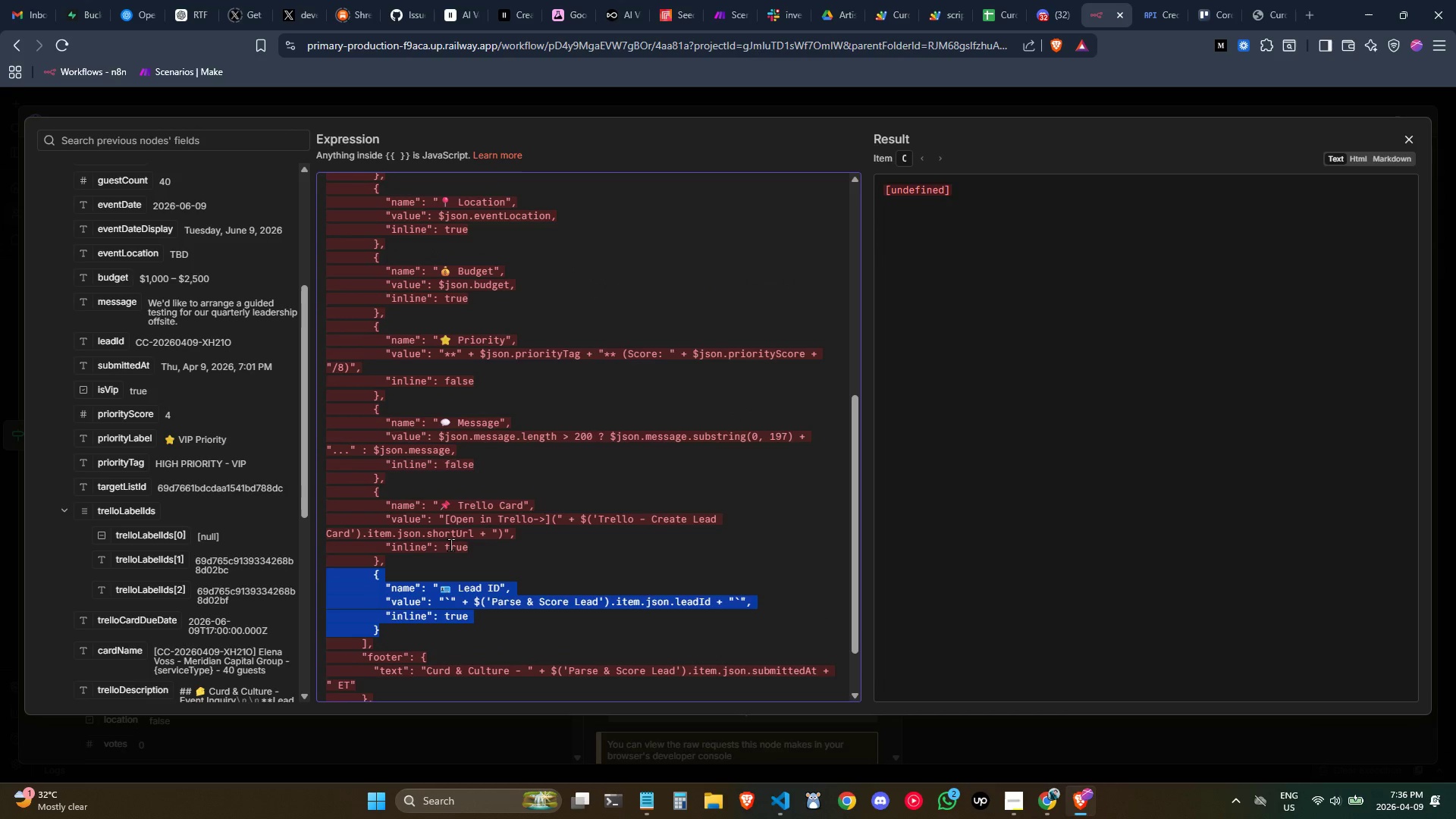 
key(Control+Z)
 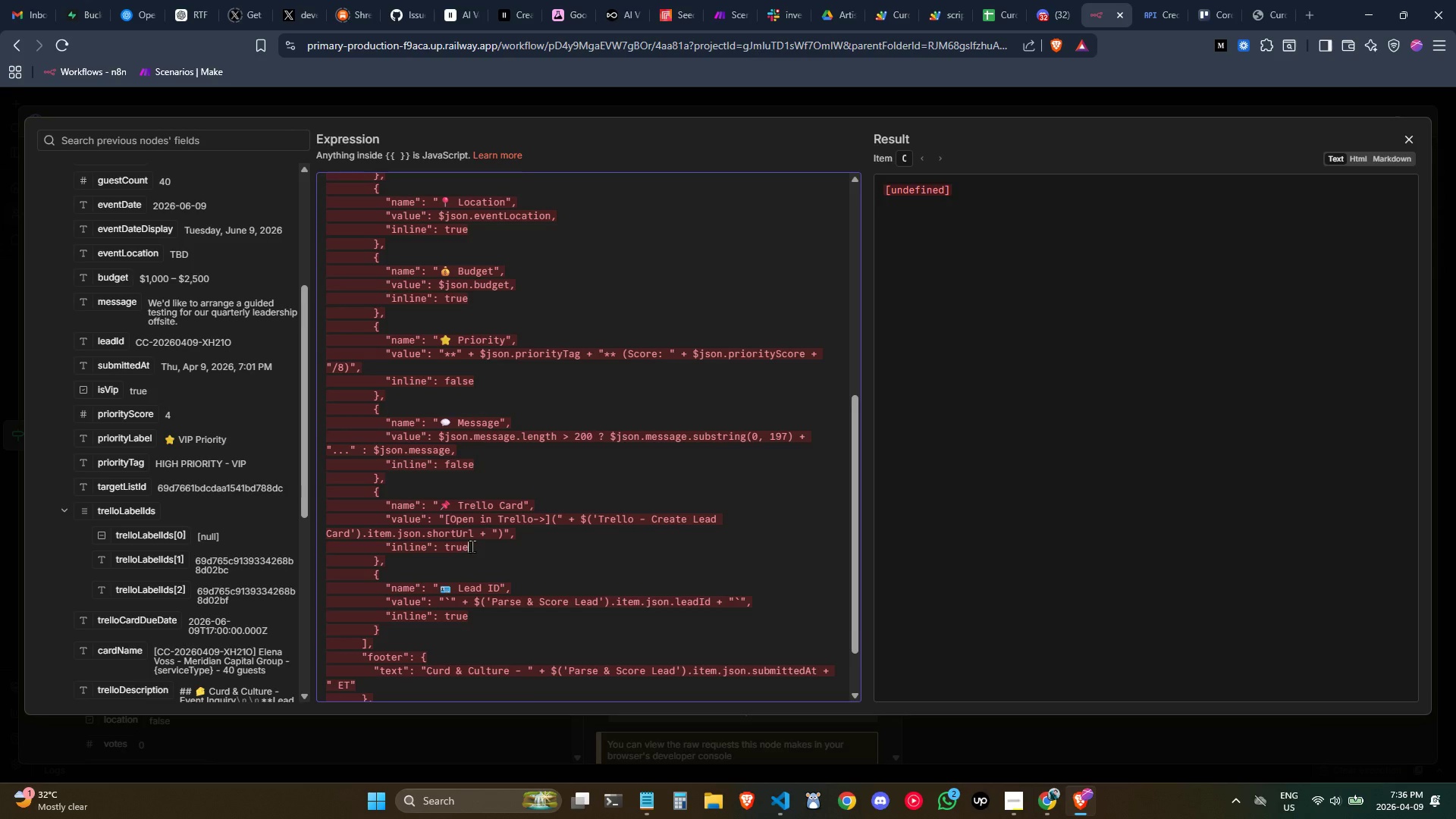 
left_click([478, 567])
 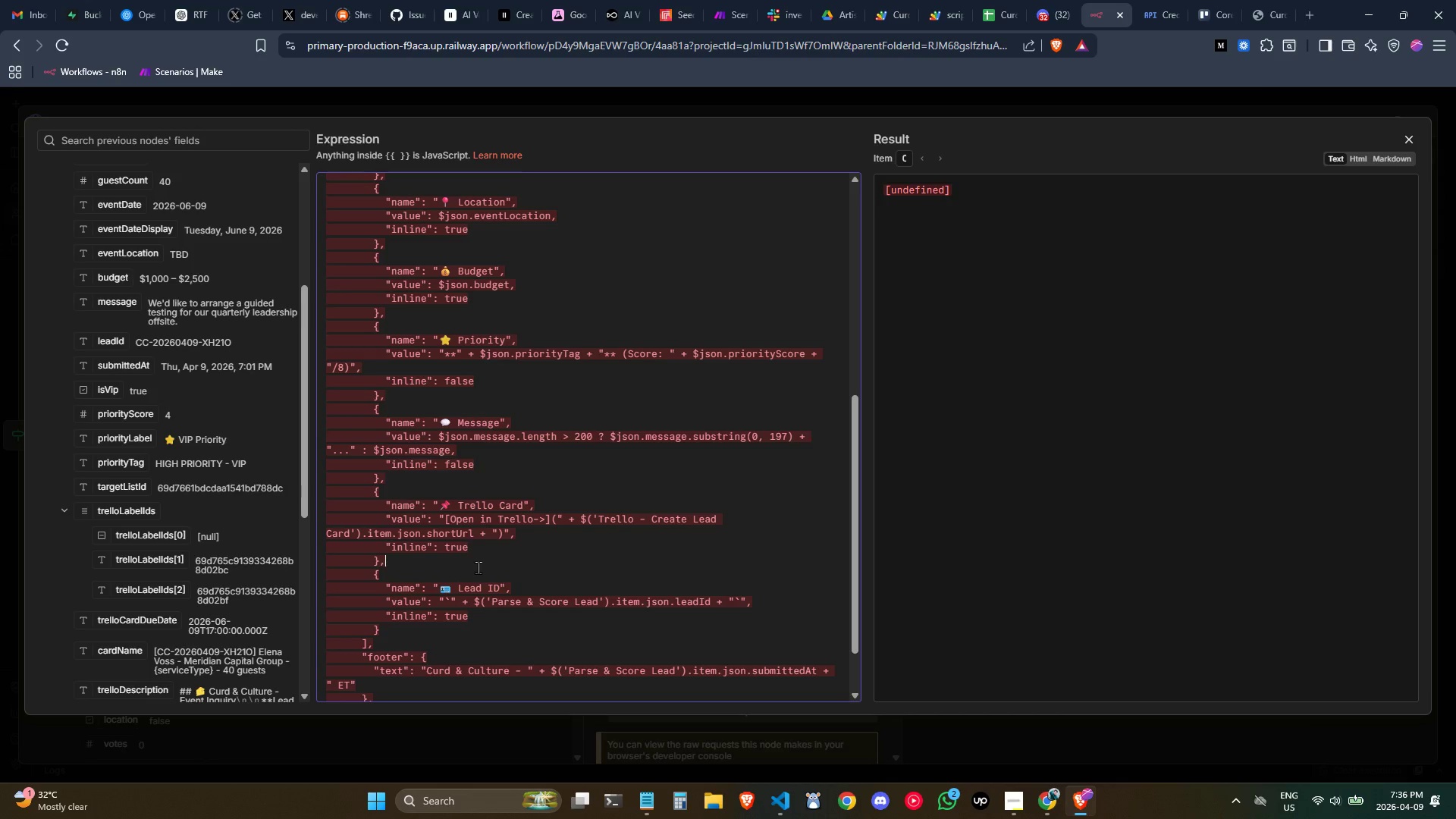 
left_click([530, 549])
 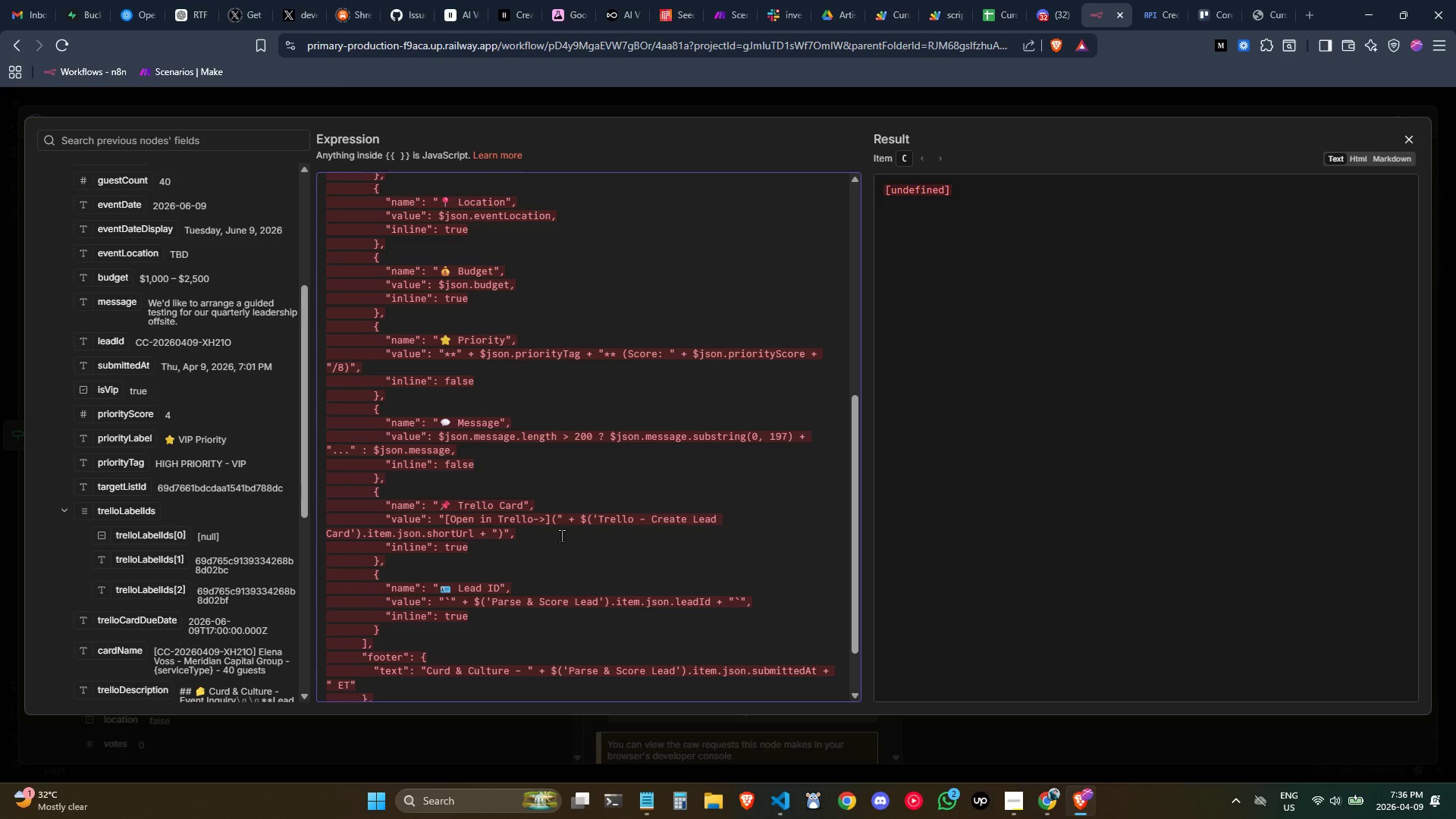 
left_click([561, 535])
 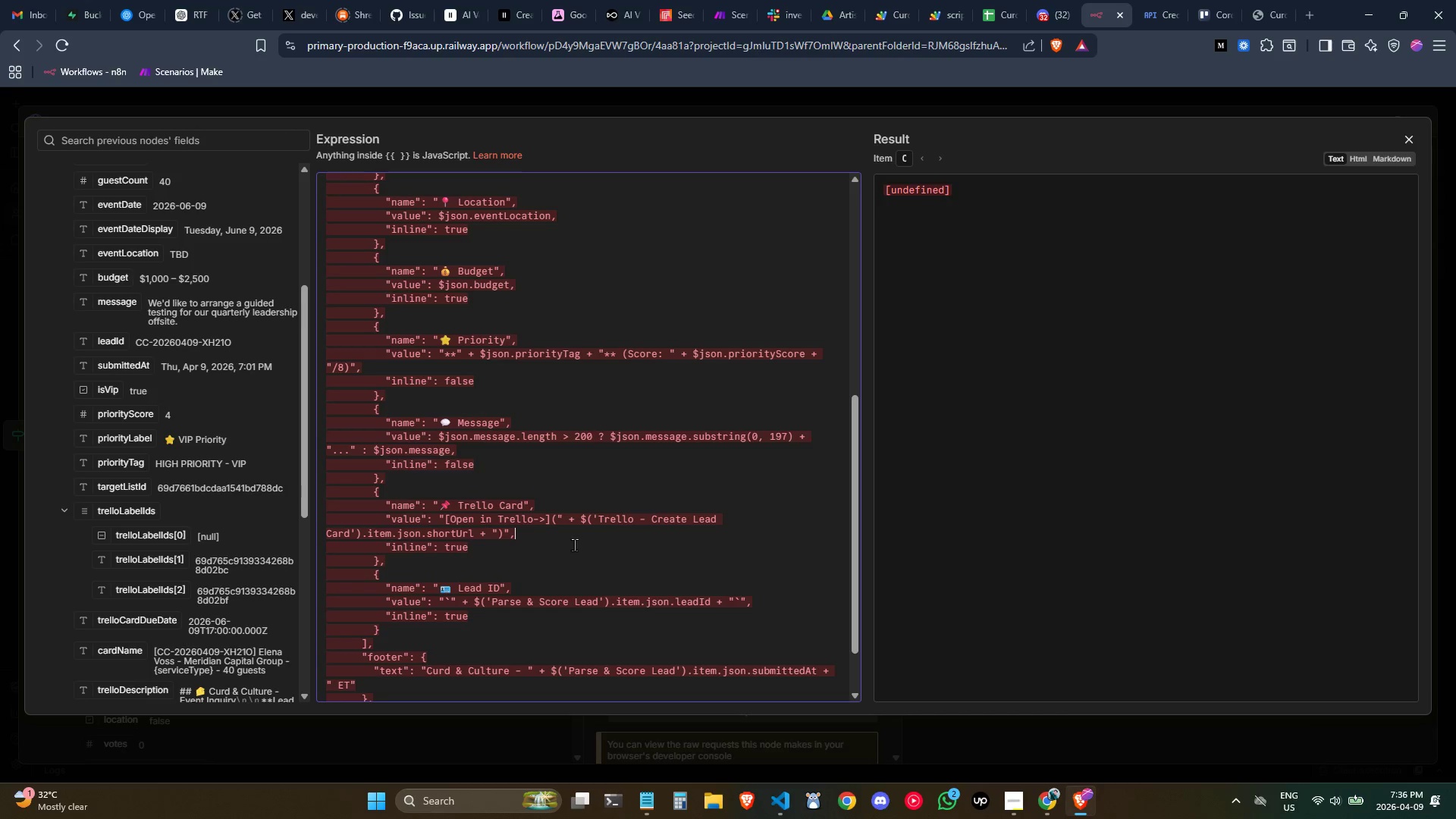 
left_click([564, 540])
 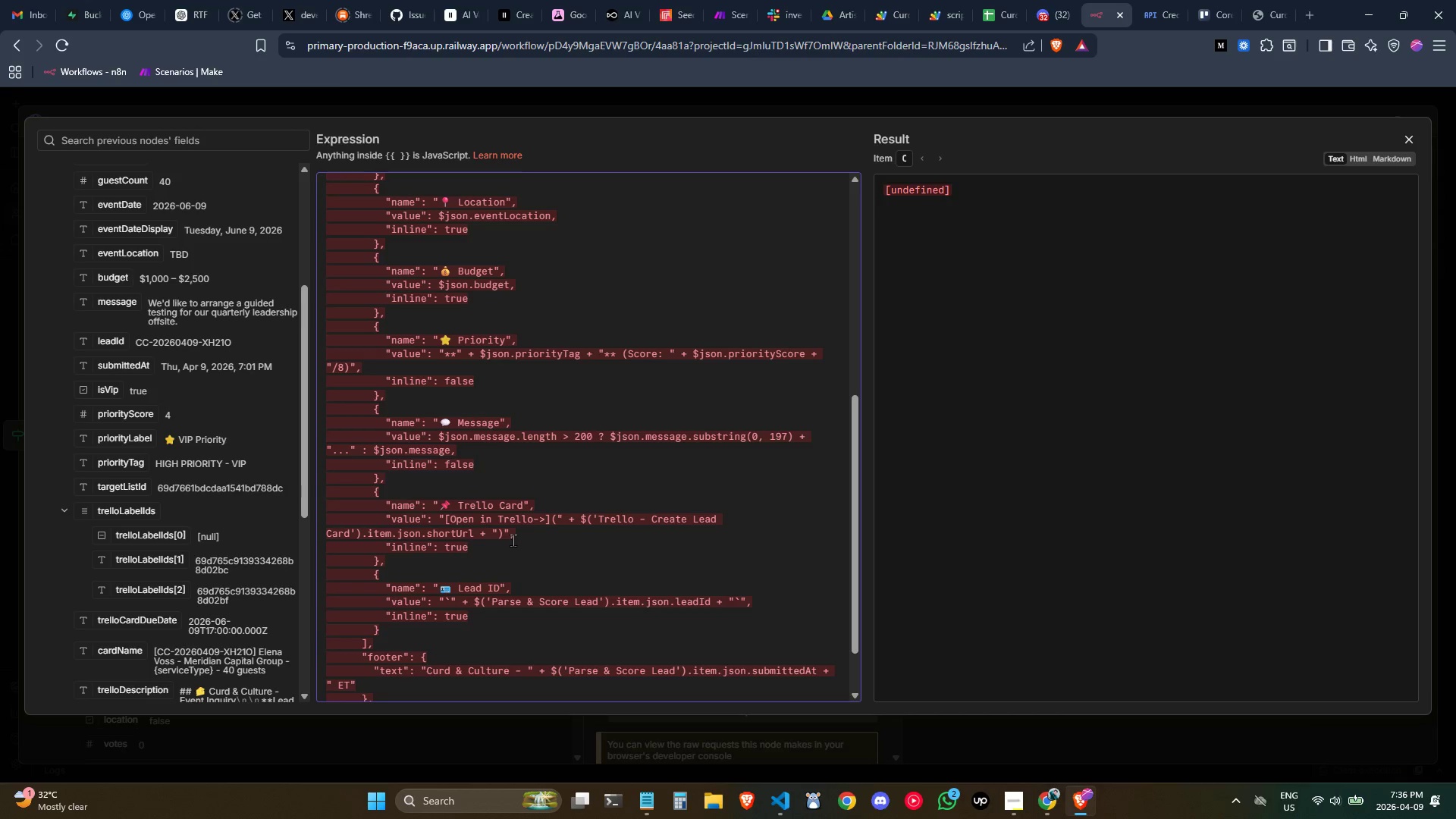 
left_click([494, 544])
 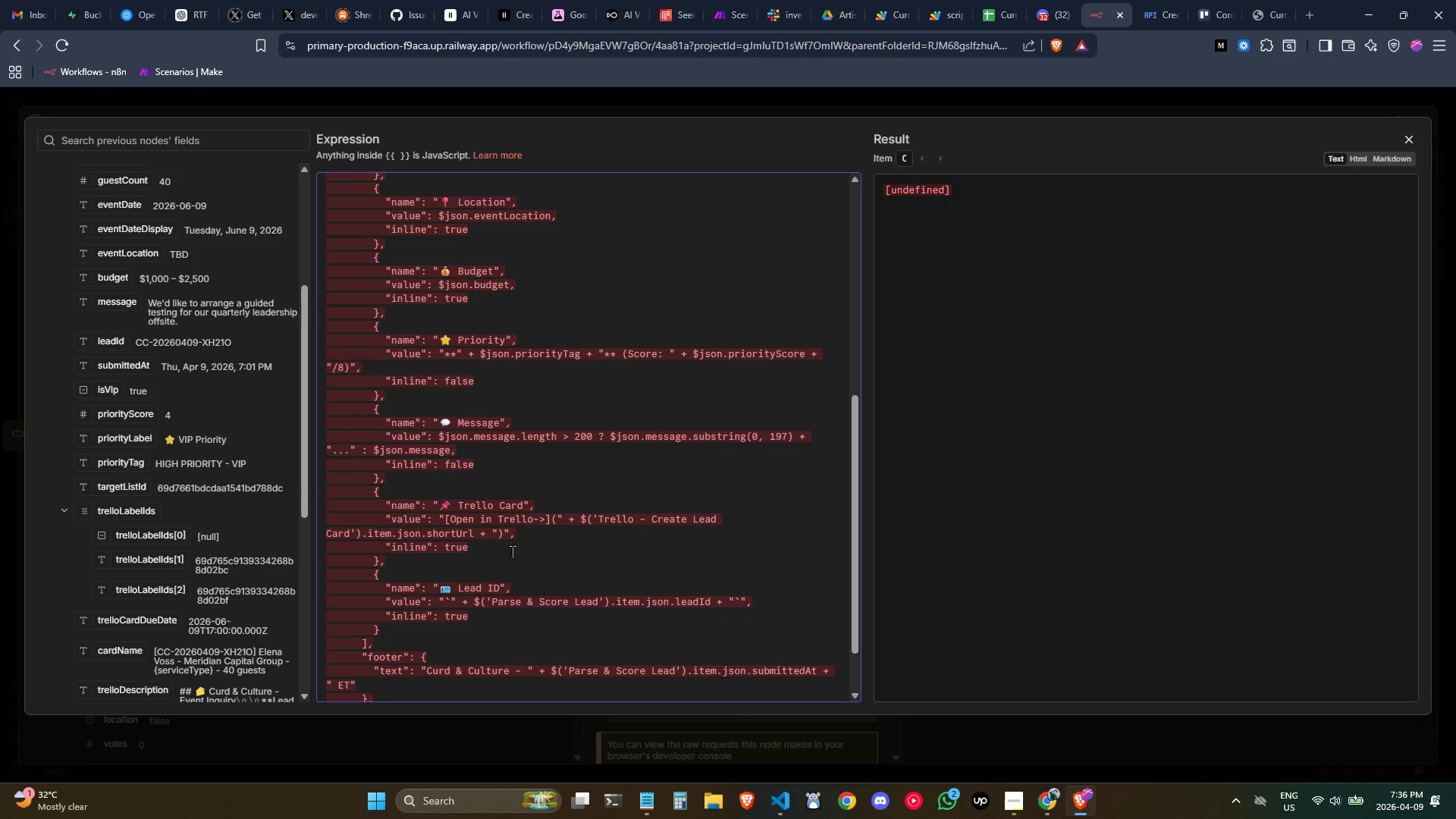 
left_click([545, 536])
 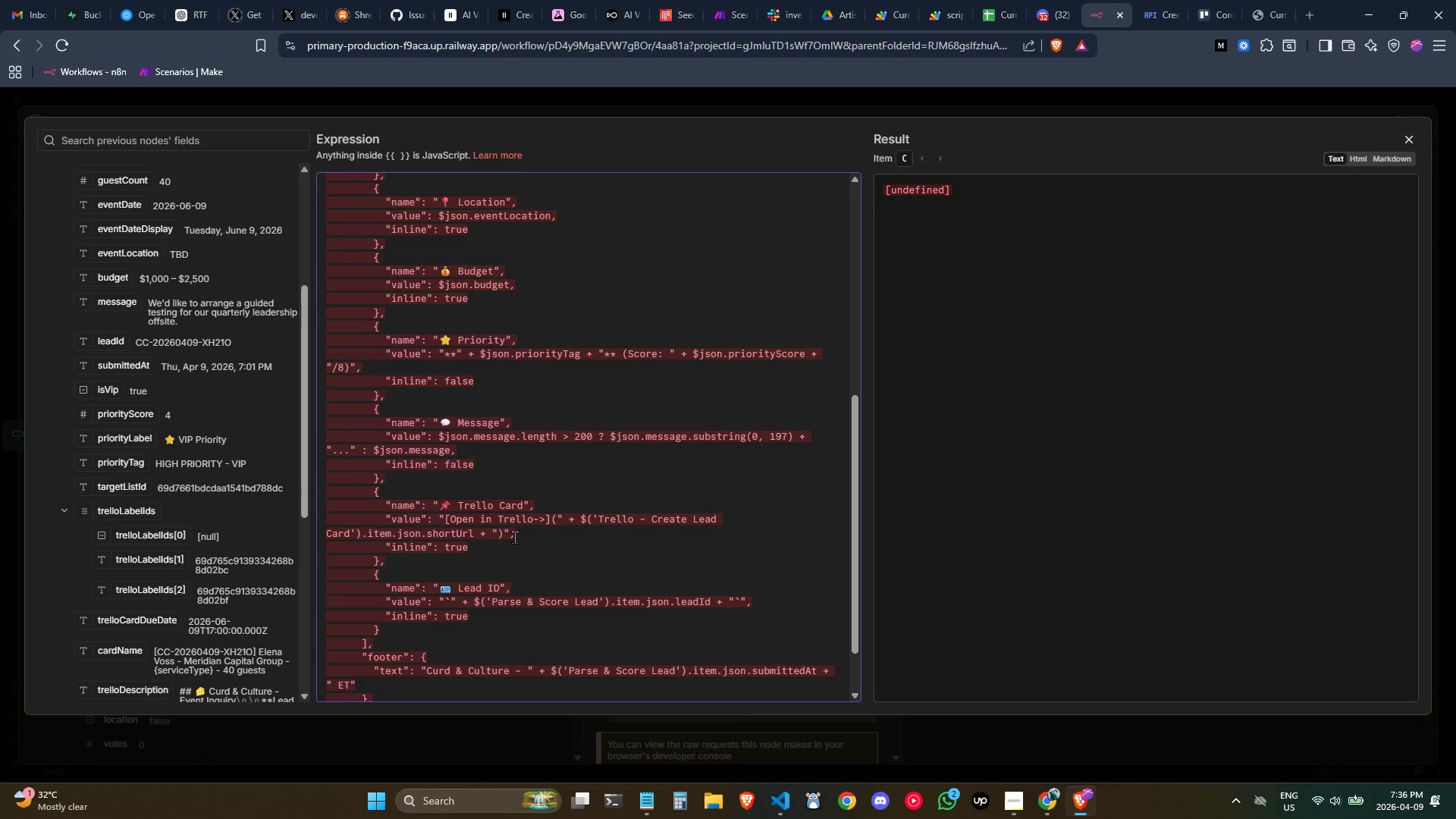 
left_click_drag(start_coordinate=[491, 544], to_coordinate=[287, 512])
 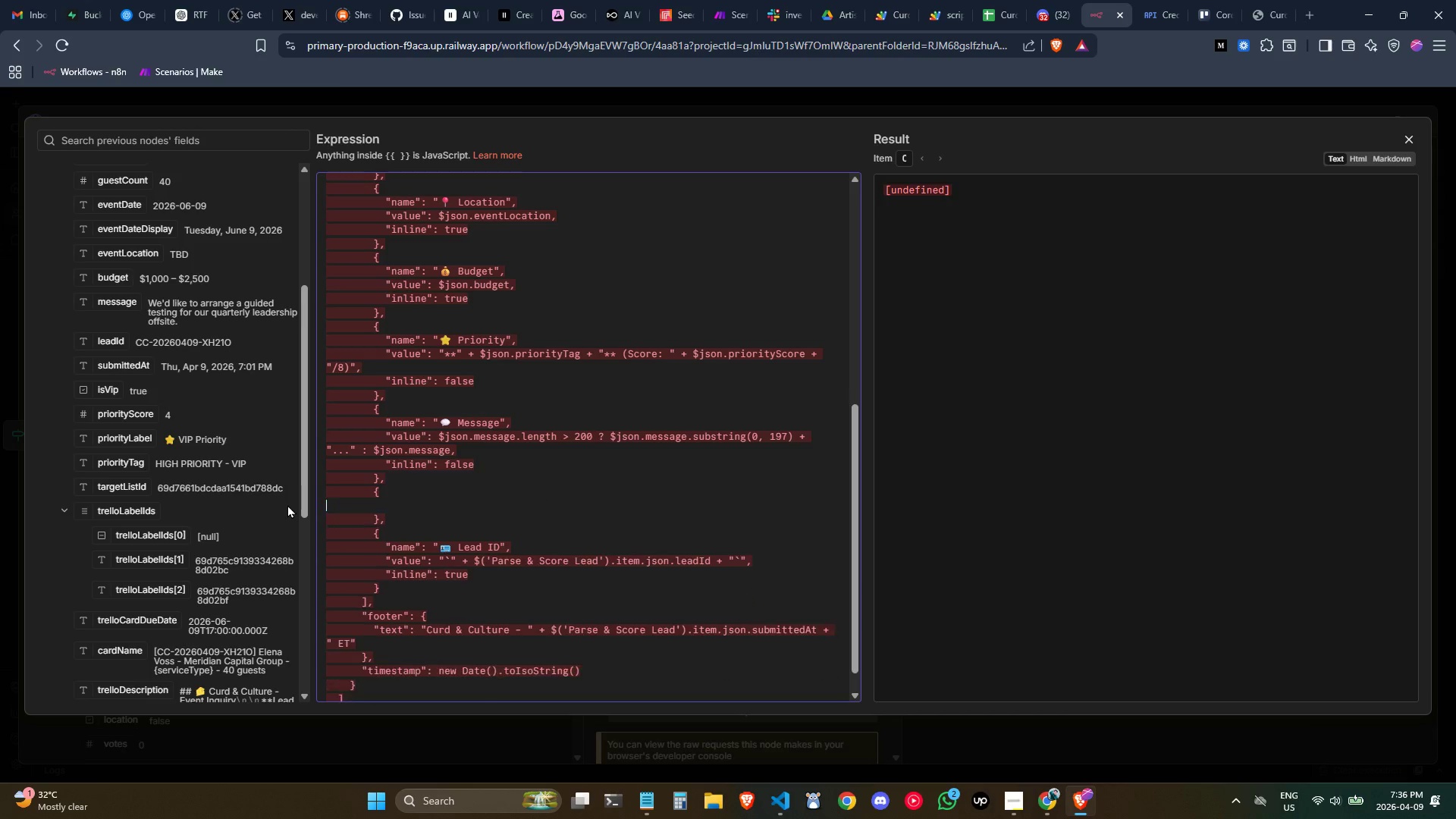 
key(Backspace)
 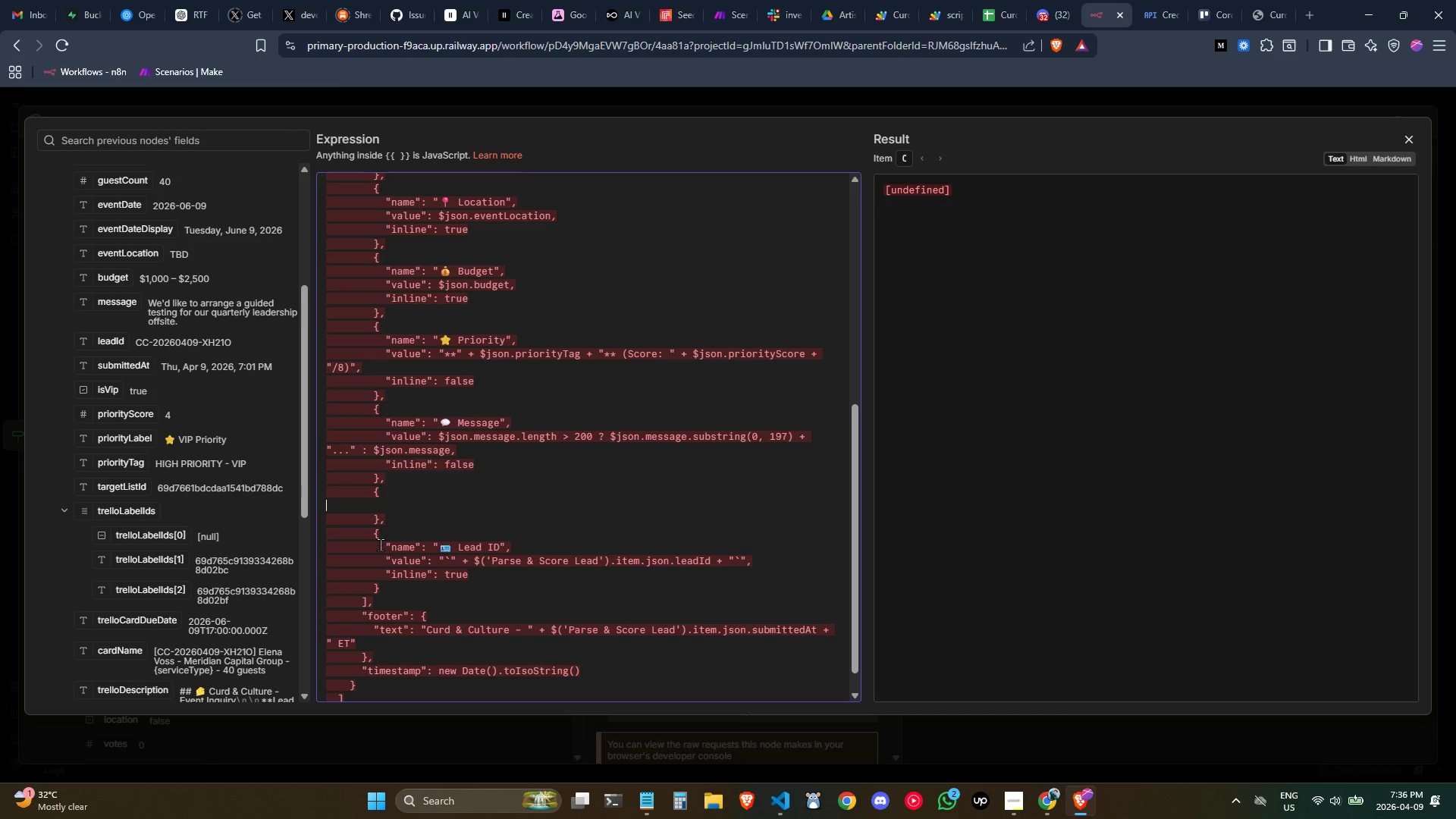 
key(Control+ControlLeft)
 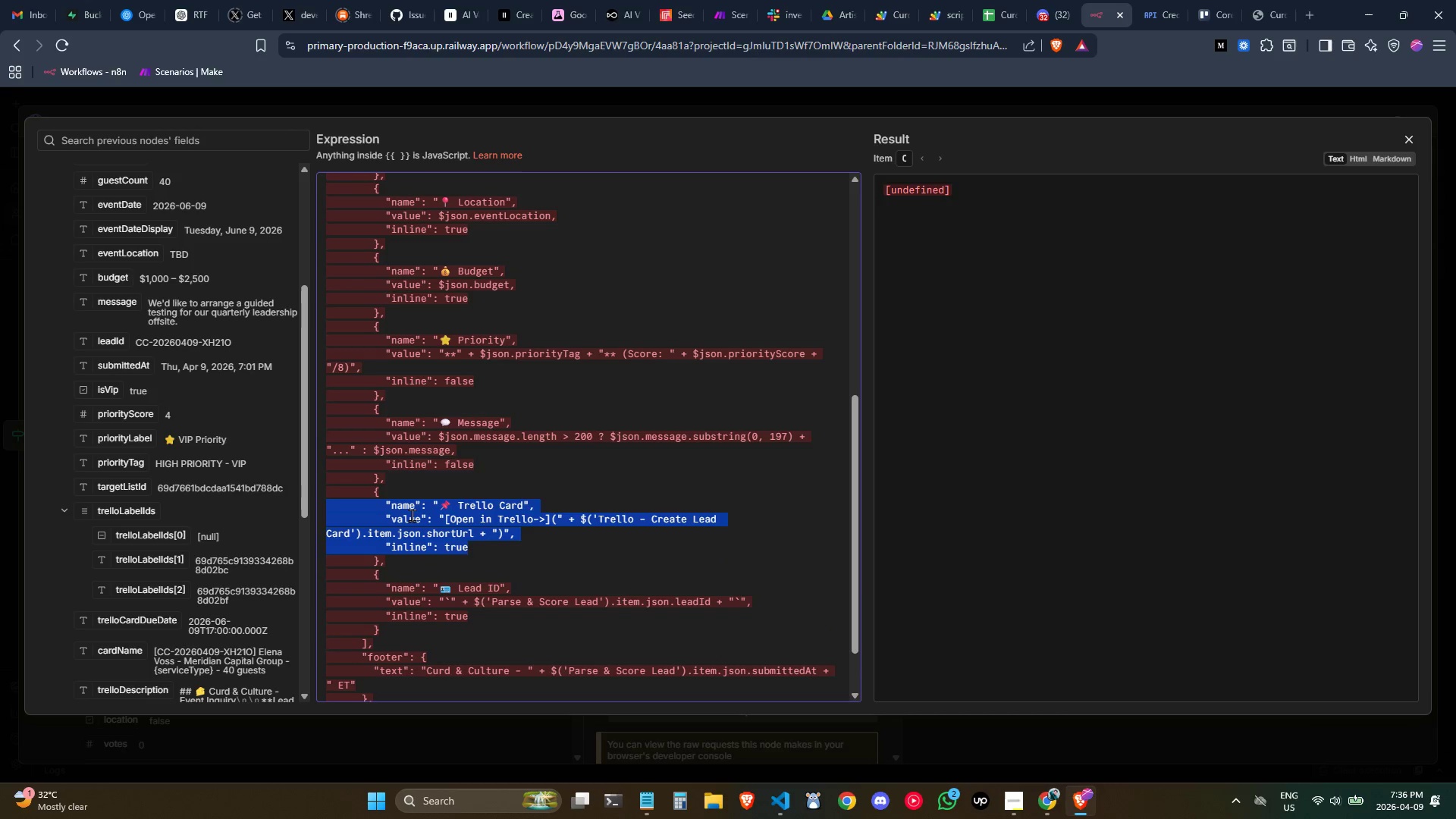 
key(Control+Z)
 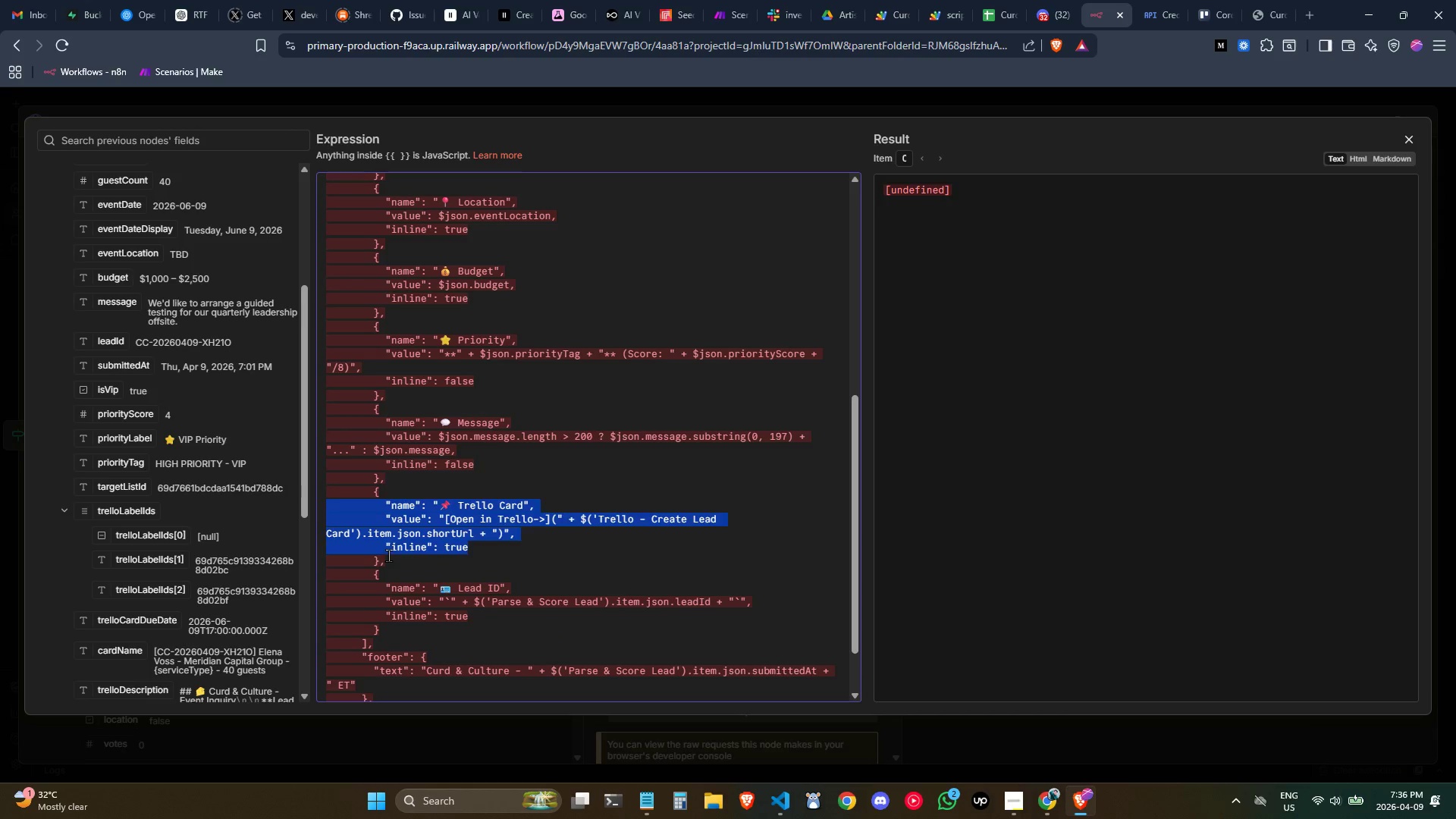 
left_click_drag(start_coordinate=[388, 555], to_coordinate=[315, 496])
 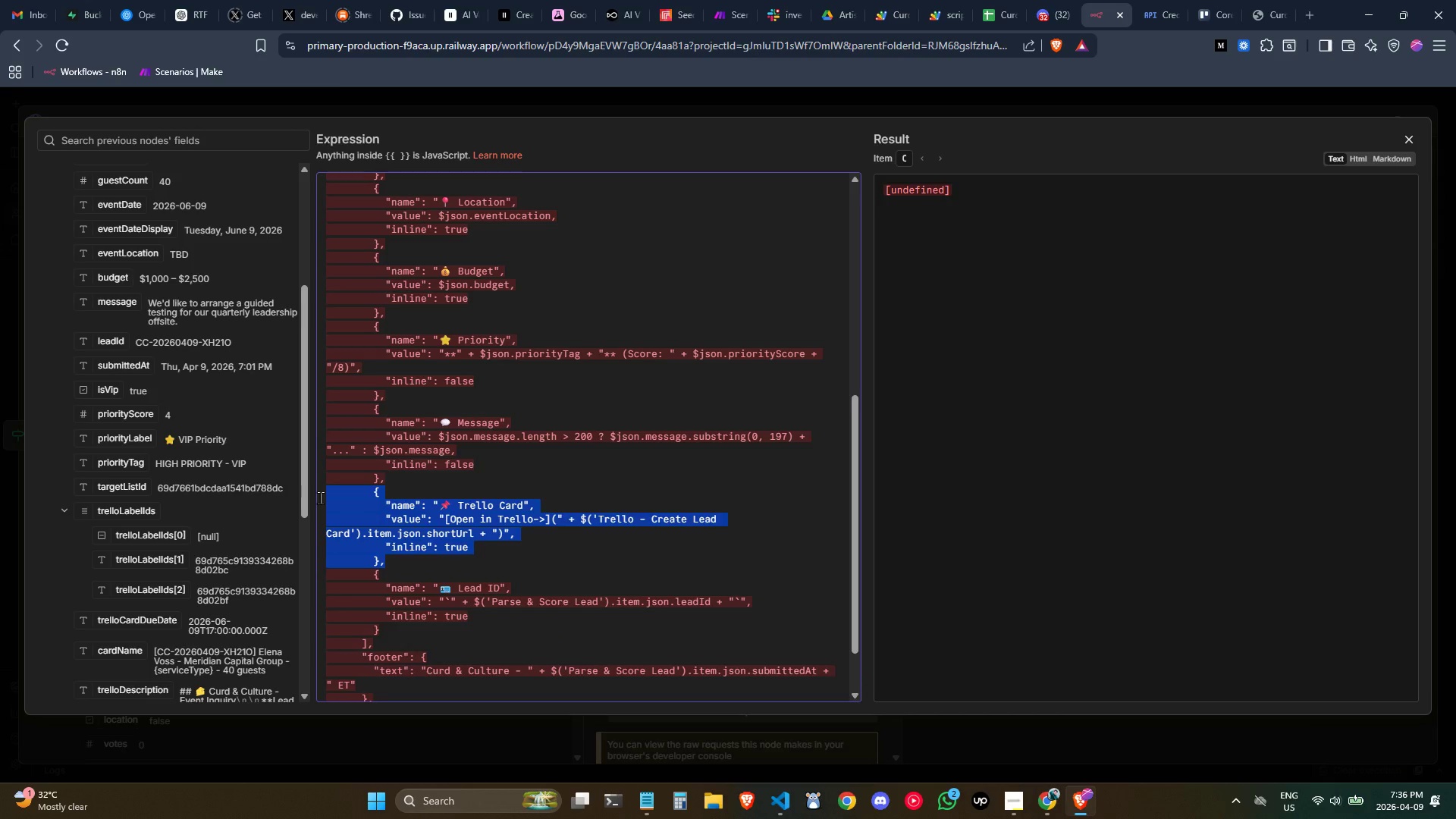 
key(Backspace)
 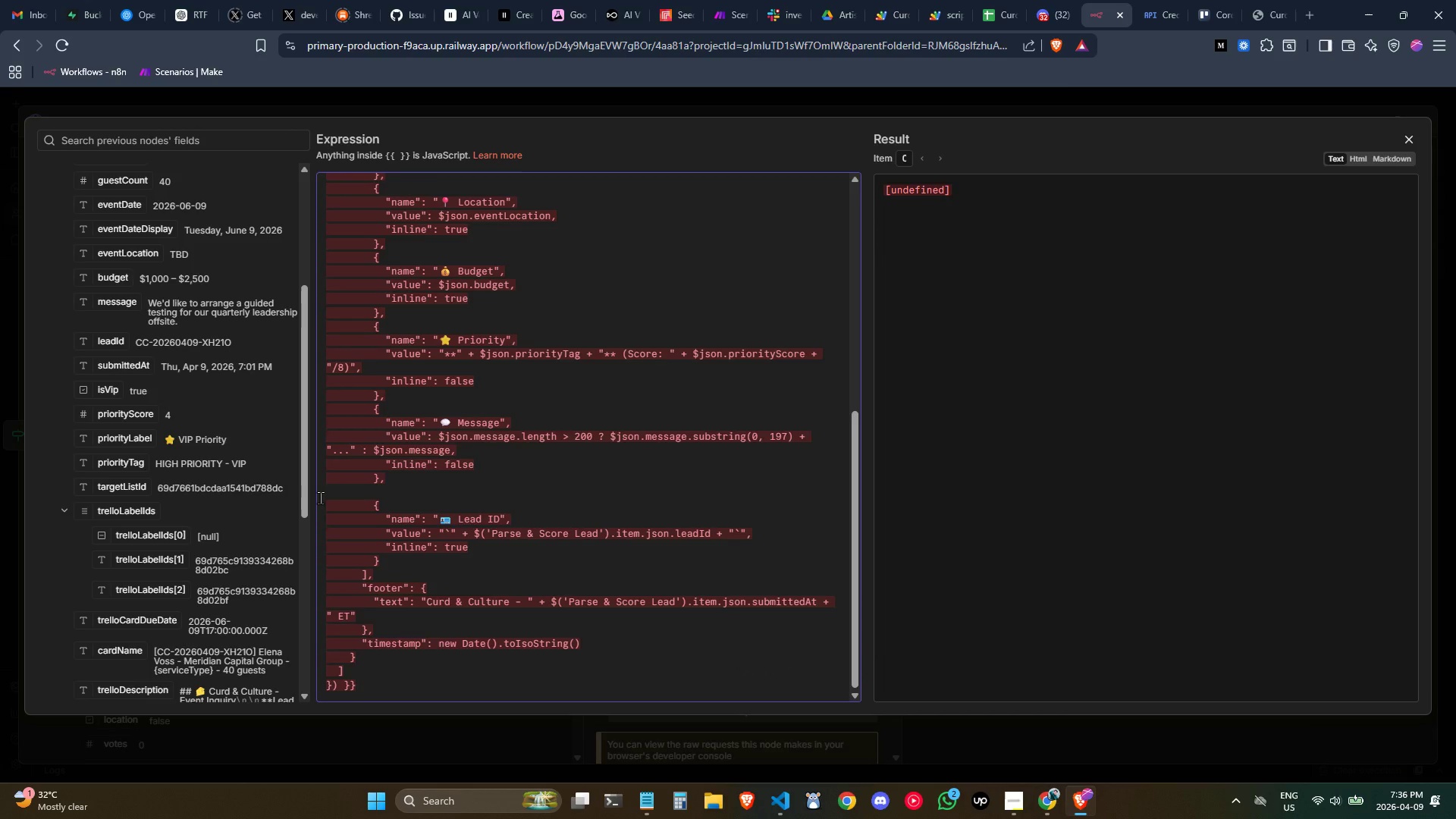 
key(Backspace)
 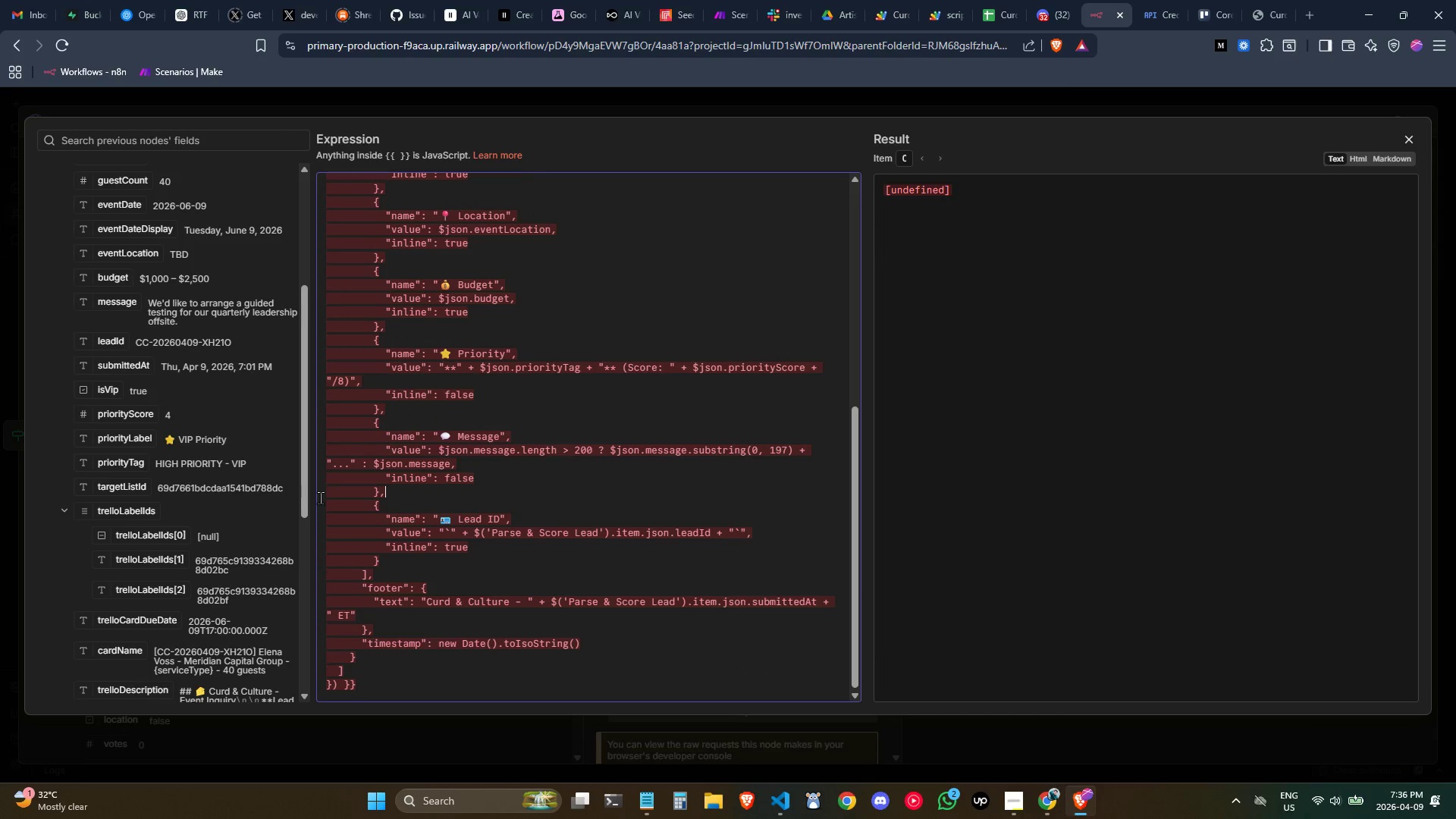 
key(Control+Z)
 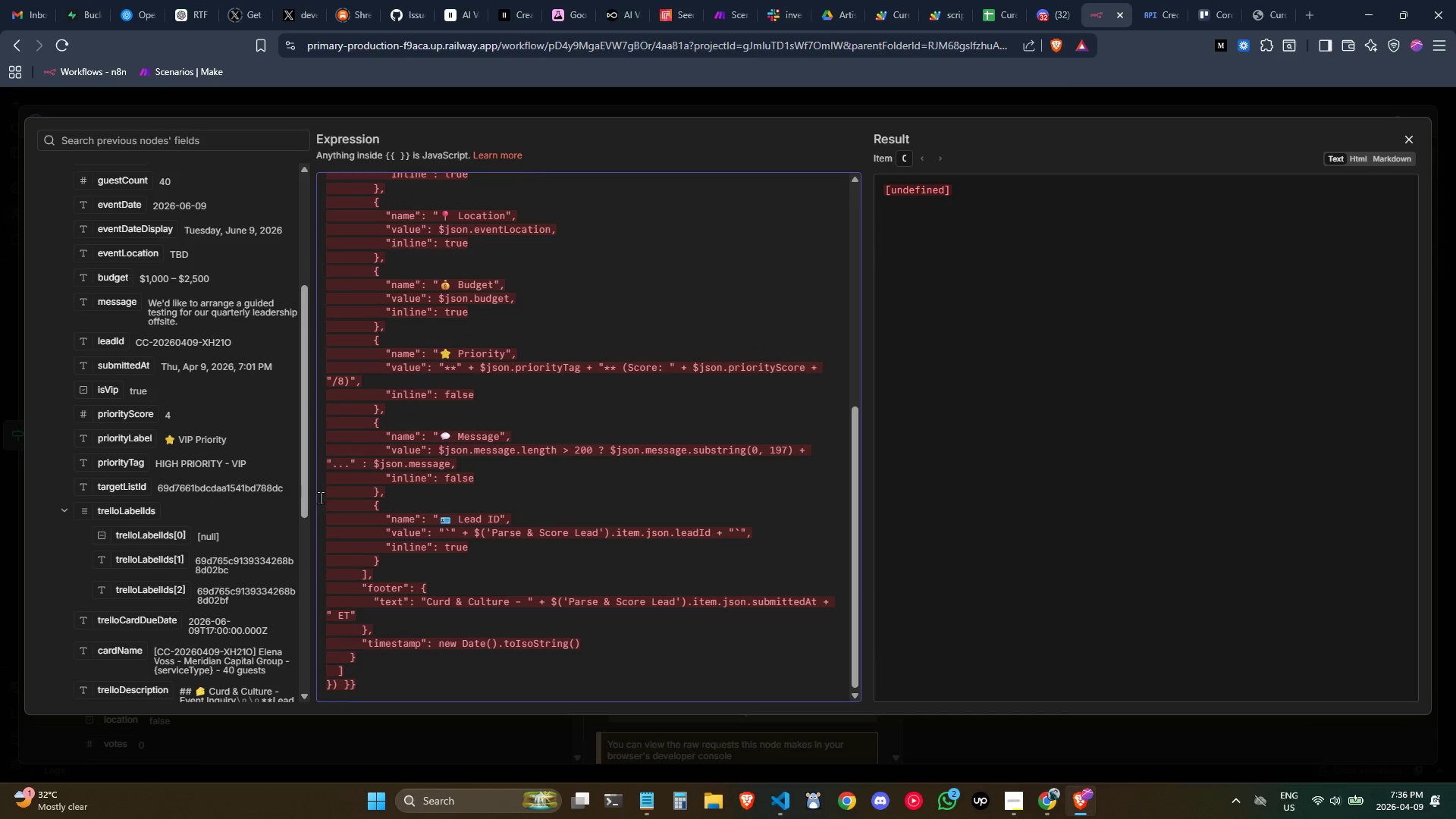 
key(Control+Z)
 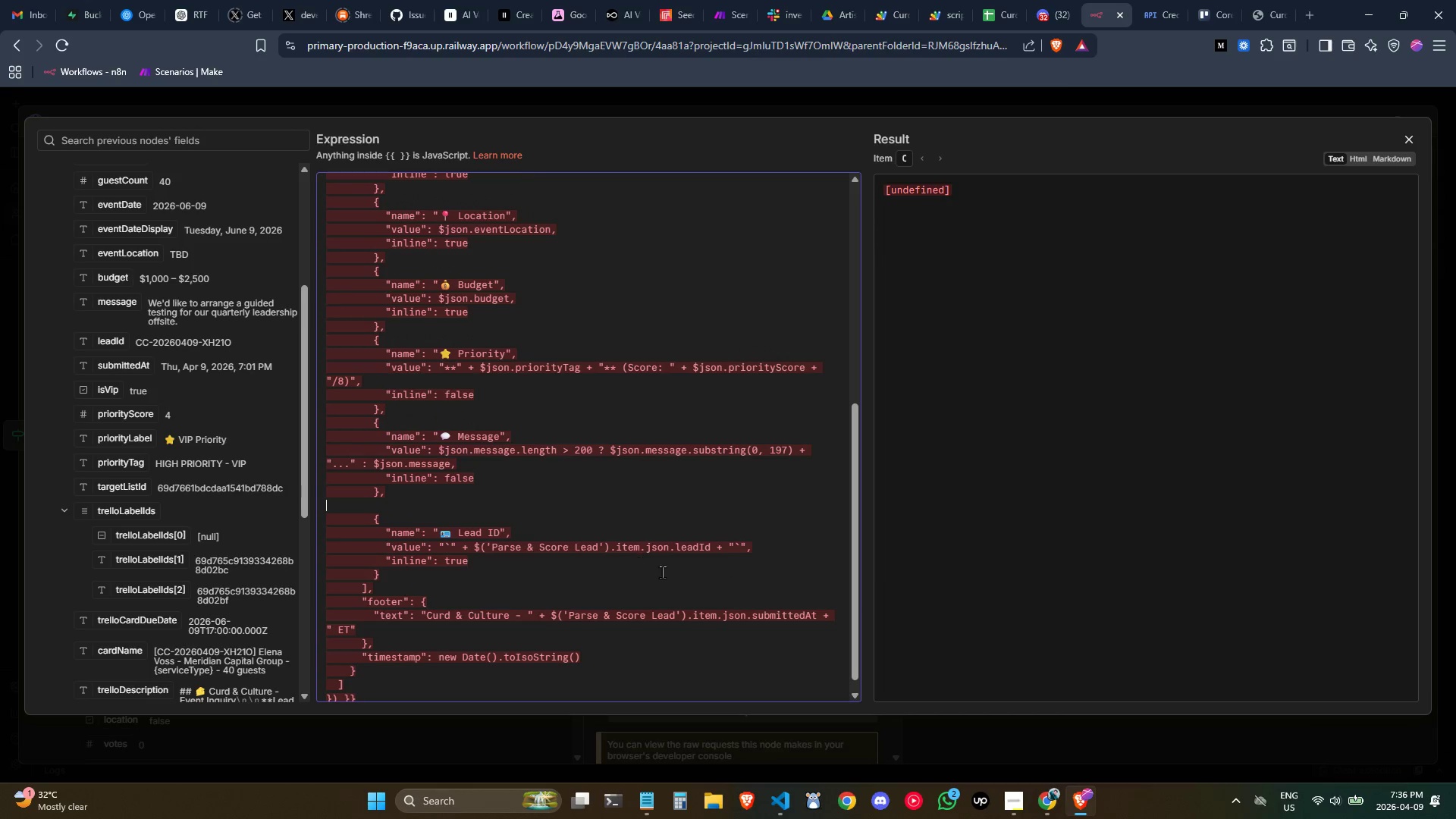 
key(Control+ControlLeft)
 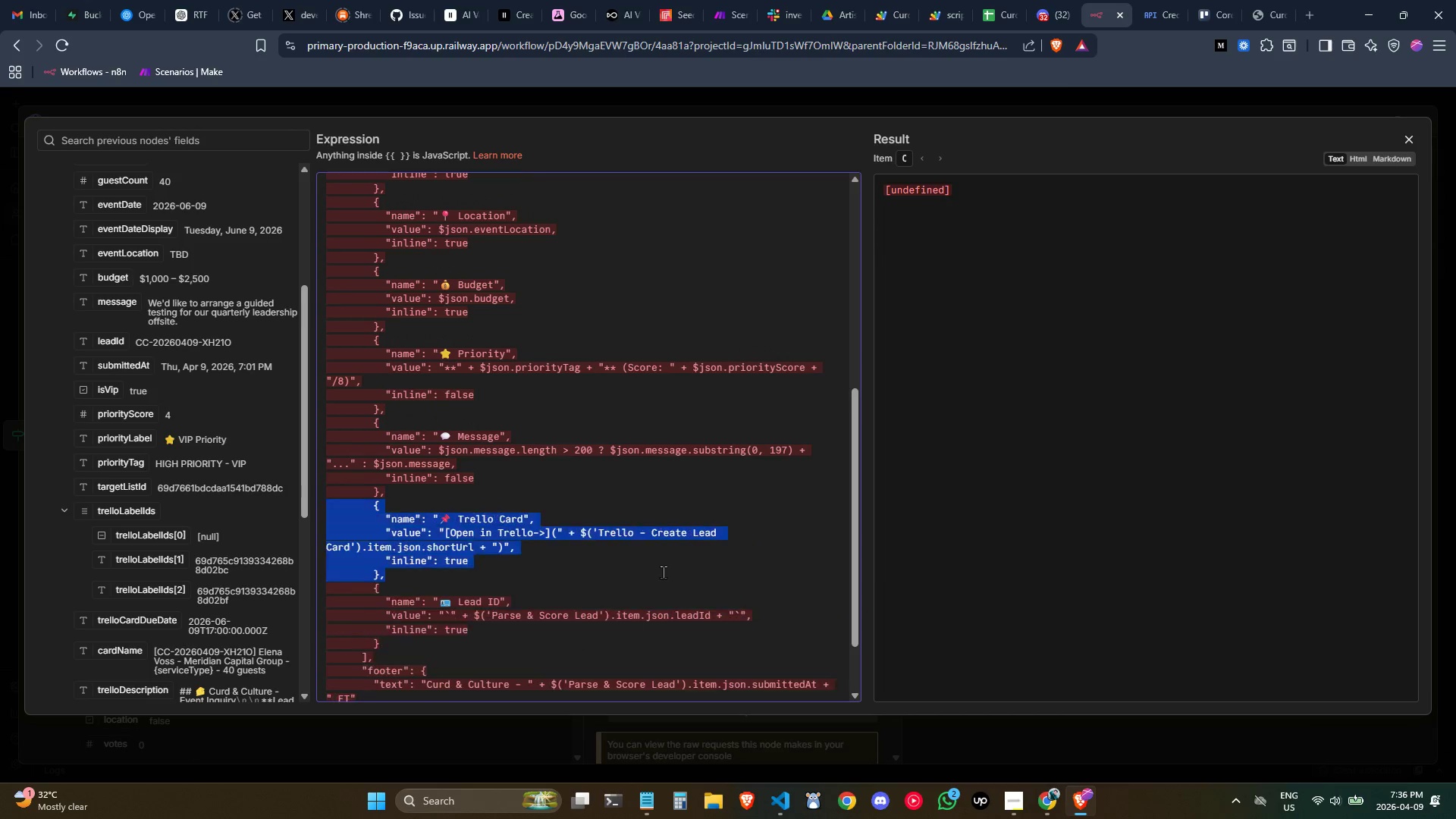 
key(Control+Z)
 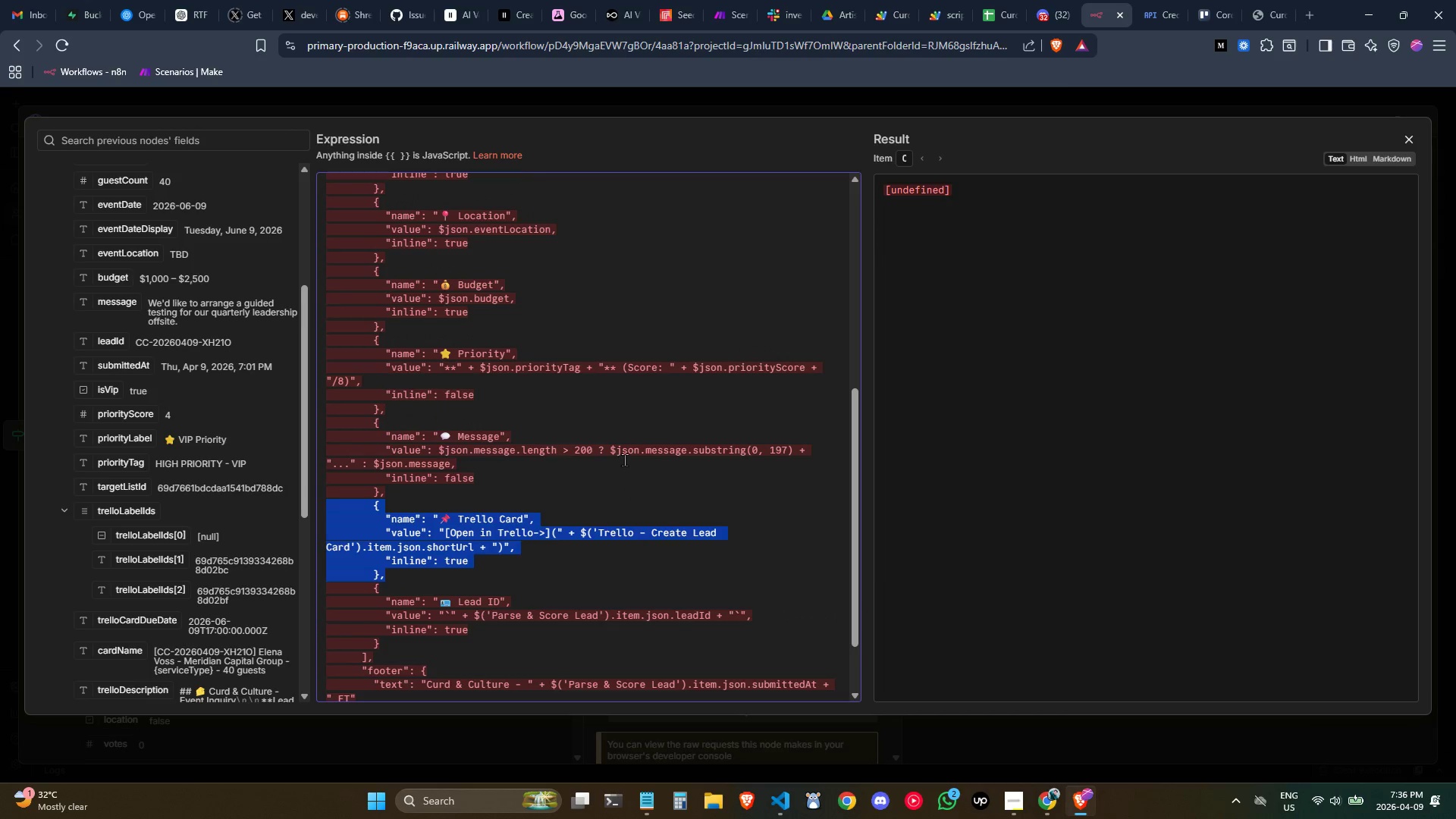 
left_click([624, 459])
 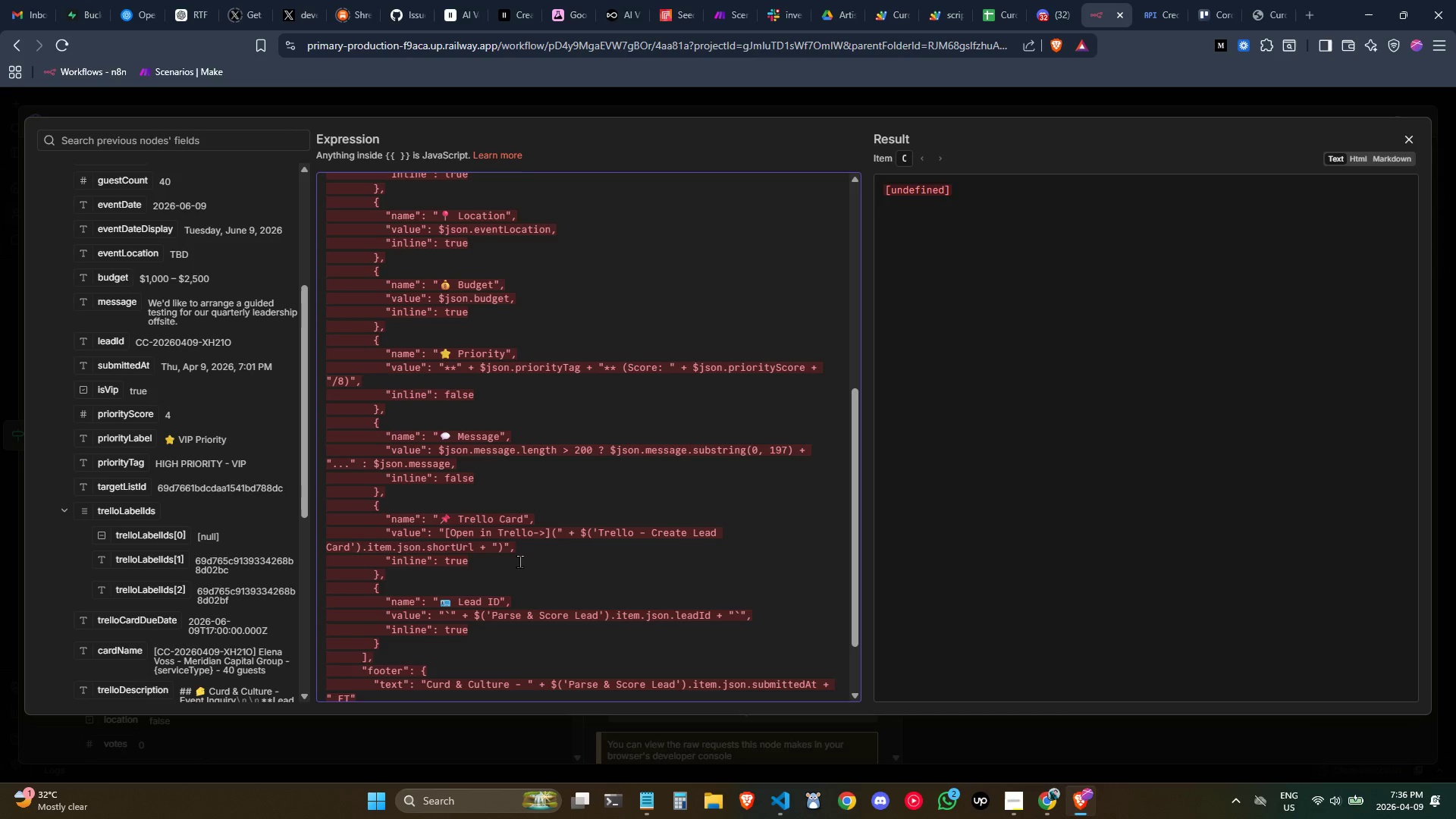 
scroll: coordinate [386, 469], scroll_direction: down, amount: 1.0
 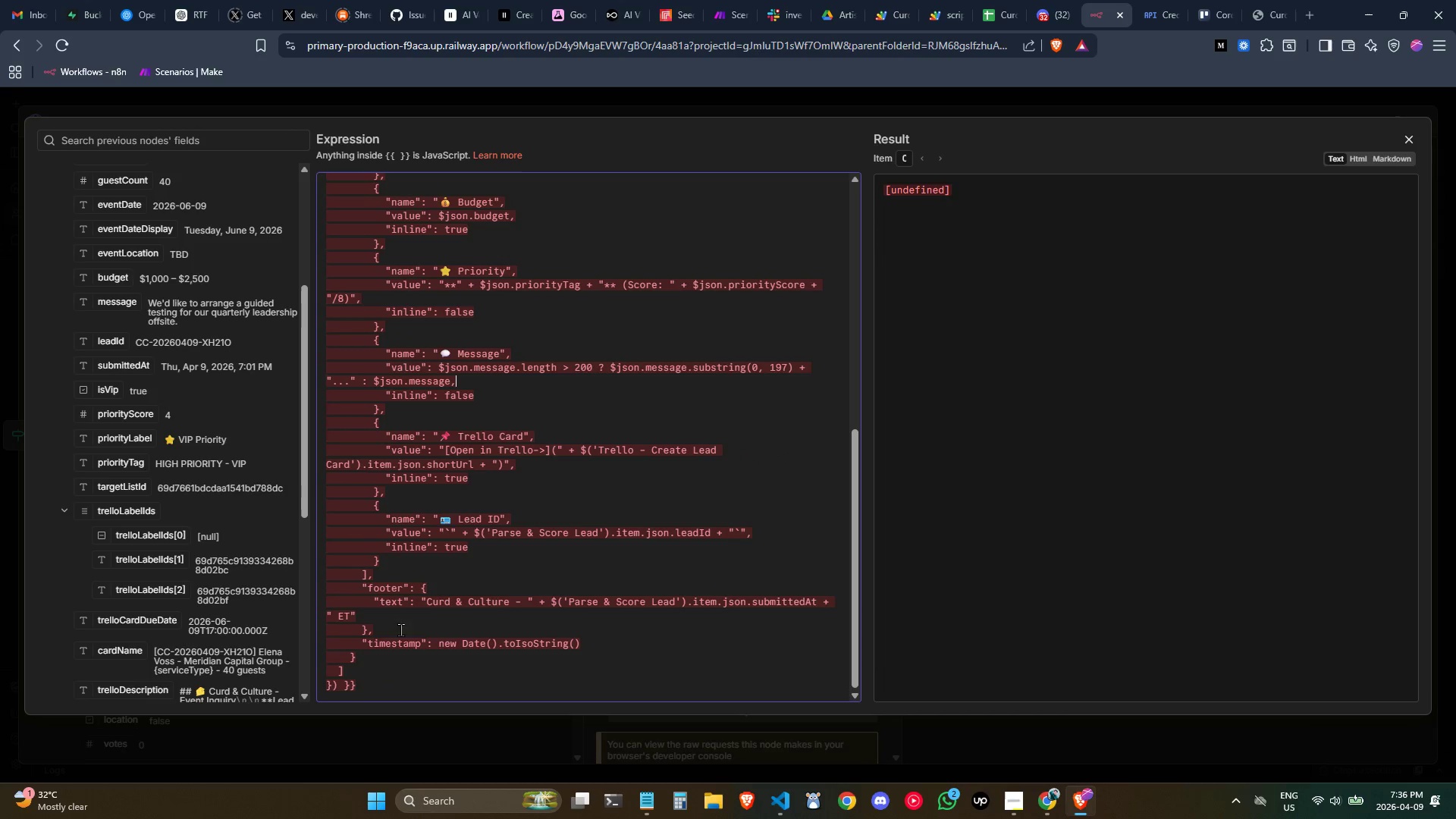 
key(Control+ControlLeft)
 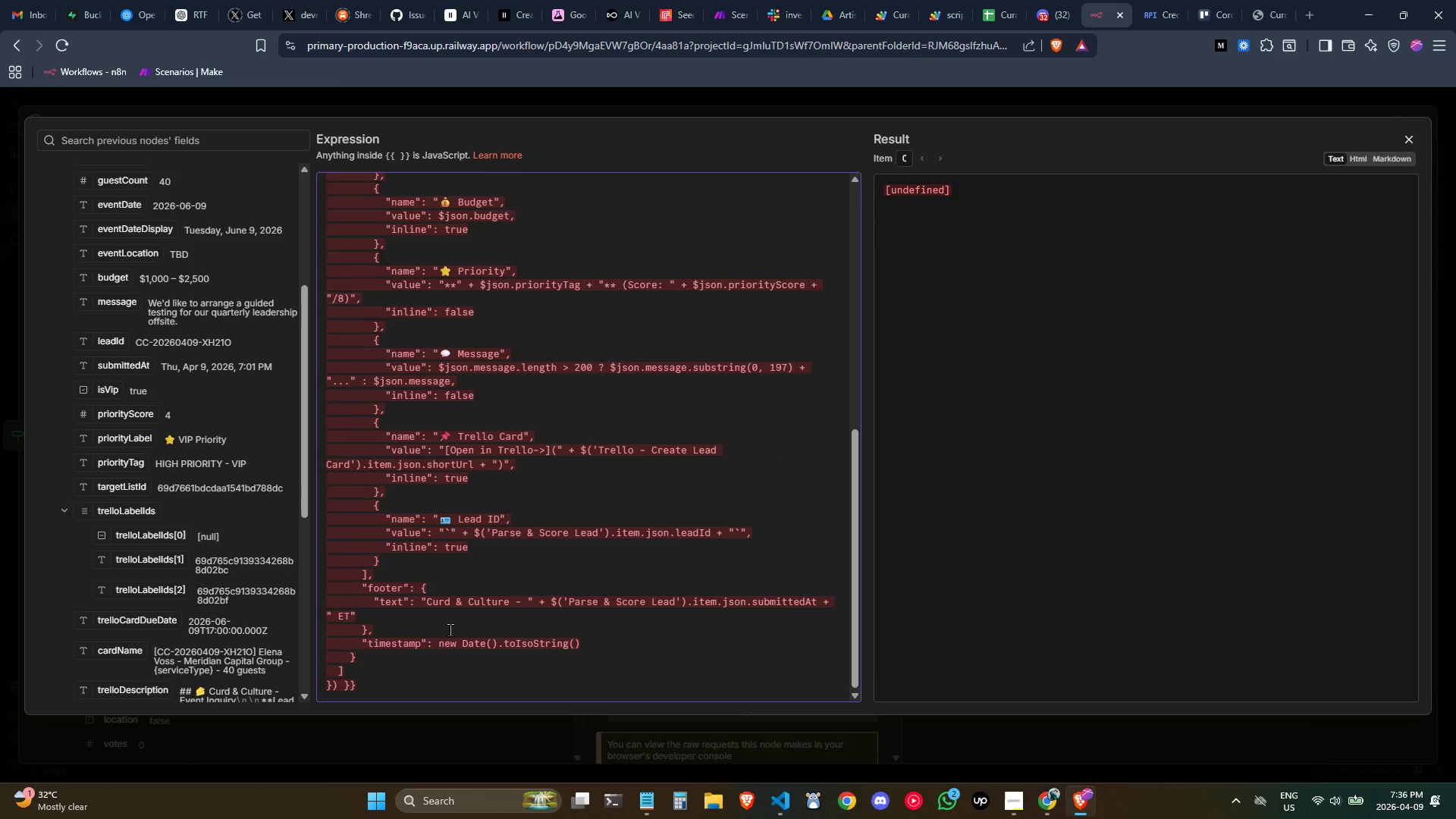 
key(Control+A)
 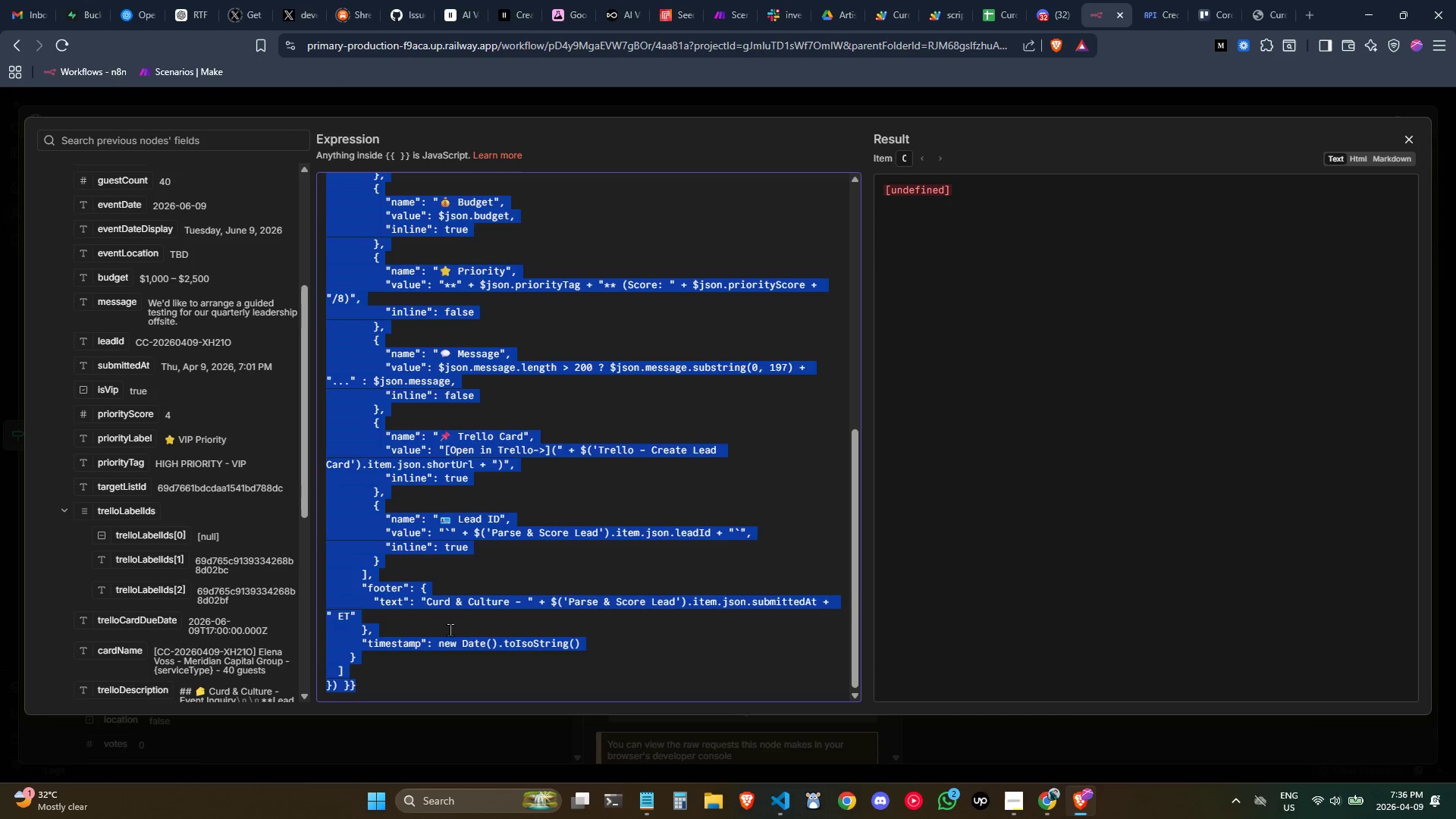 
key(Control+C)
 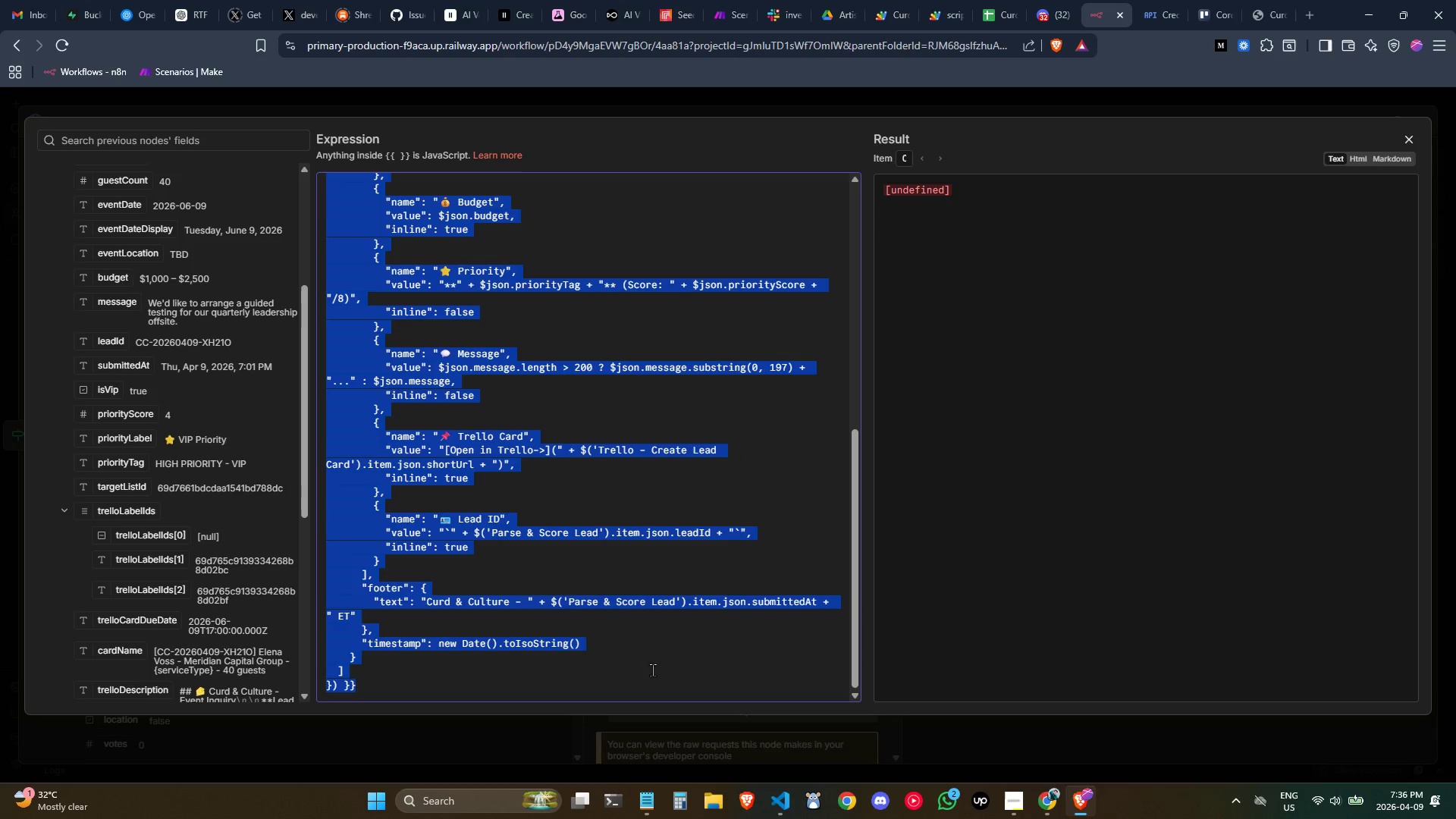 
key(Control+C)
 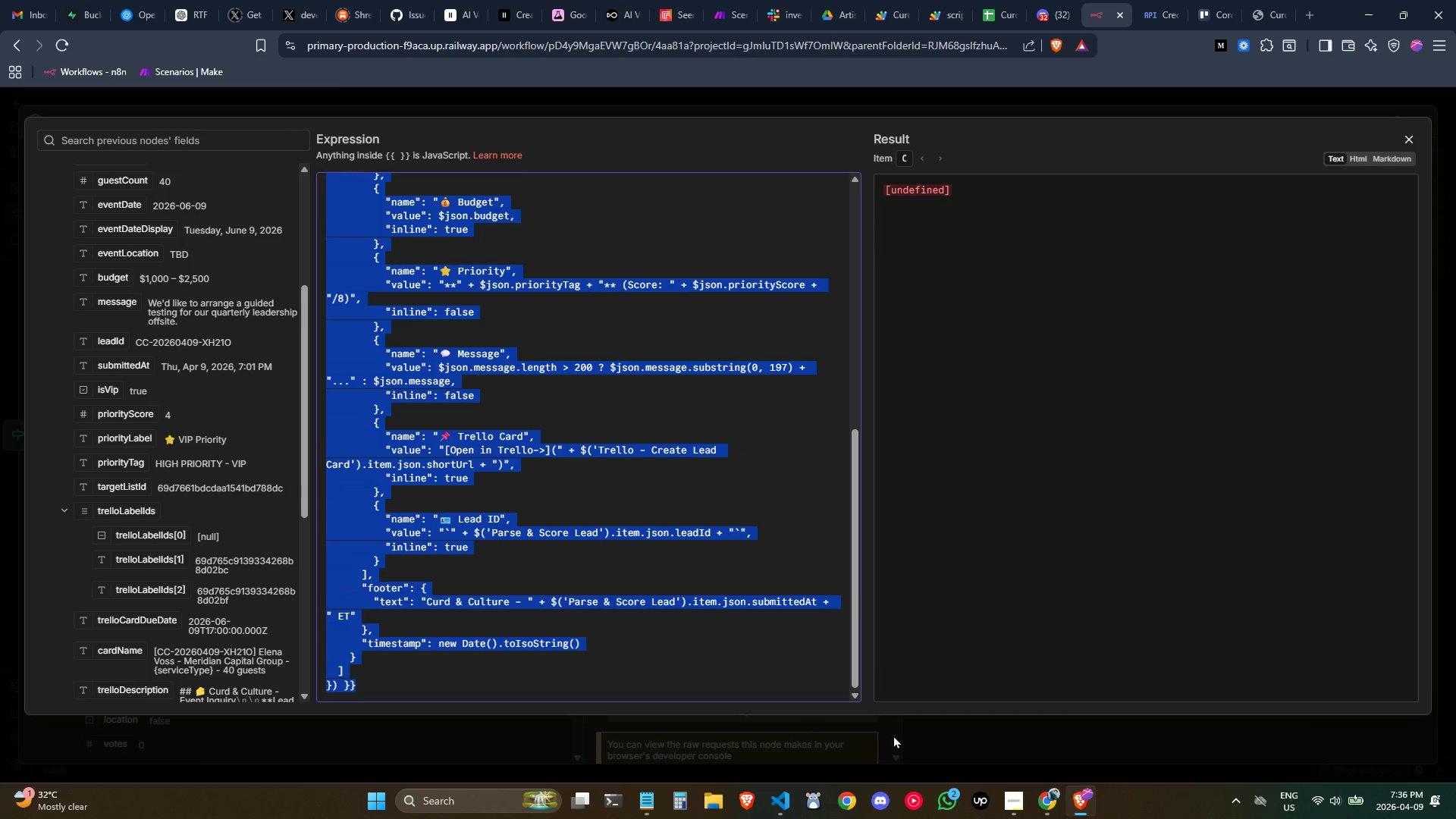 
key(Control+C)
 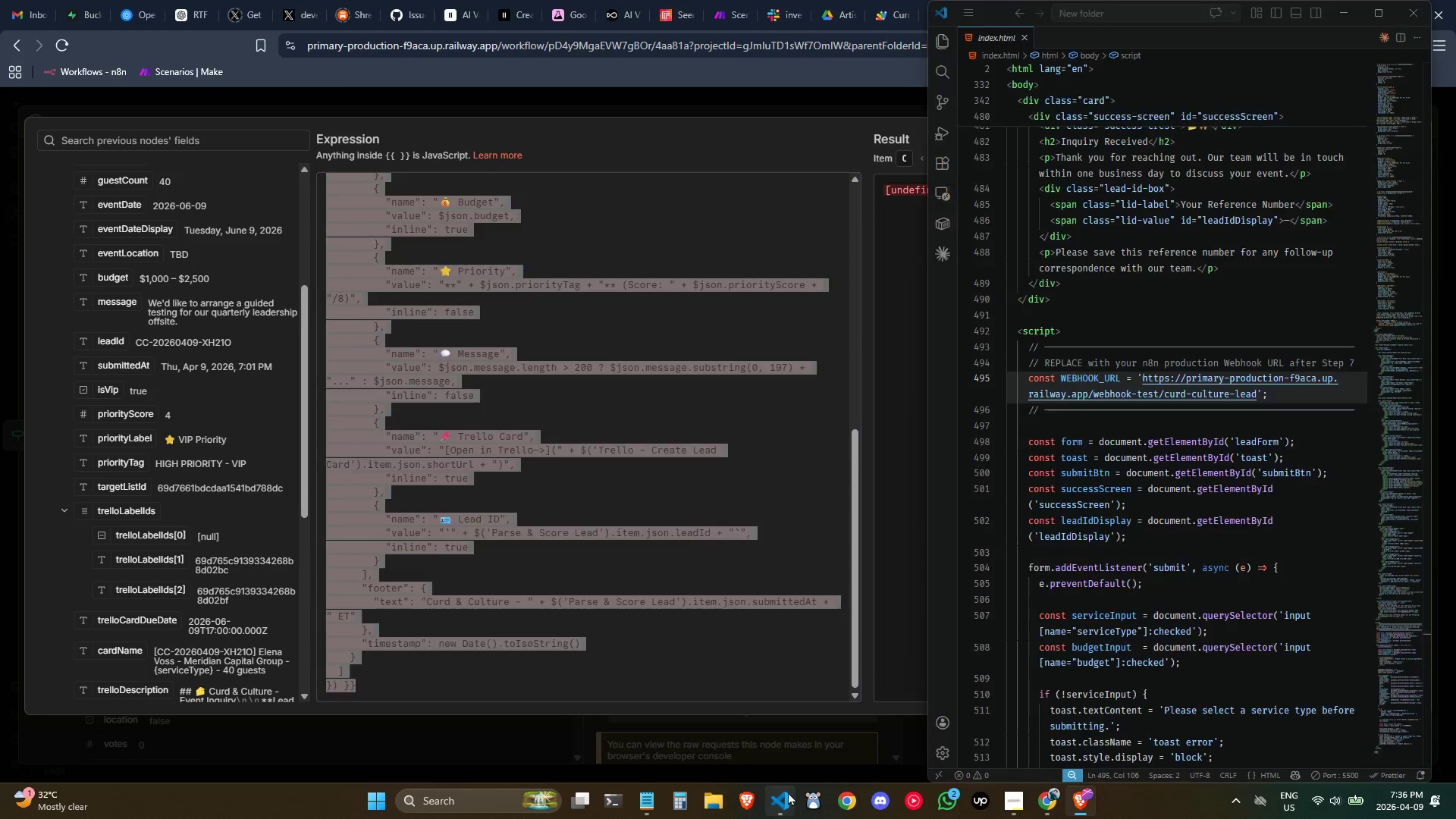 
double_click([1200, 482])
 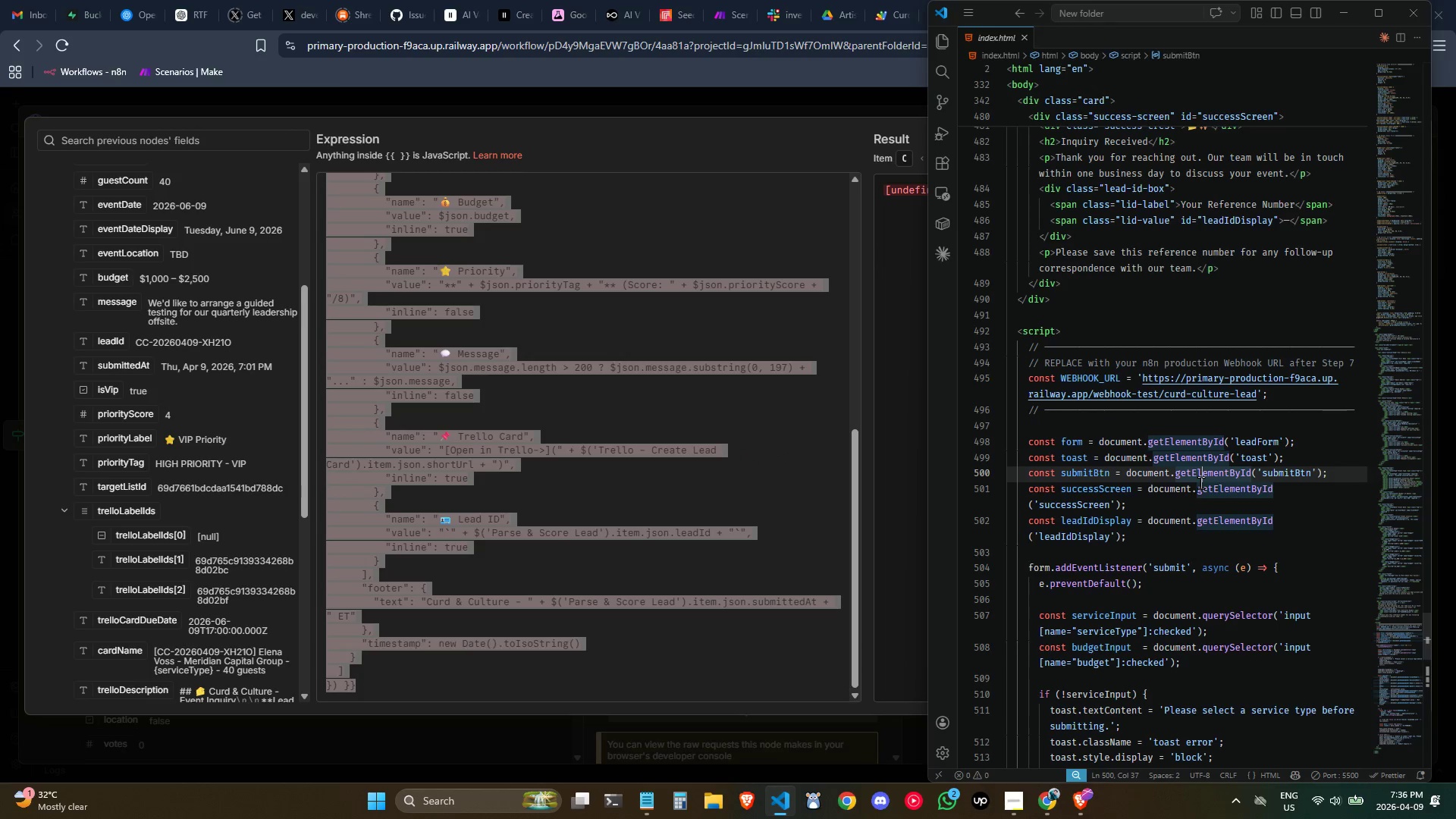 
key(Control+N)
 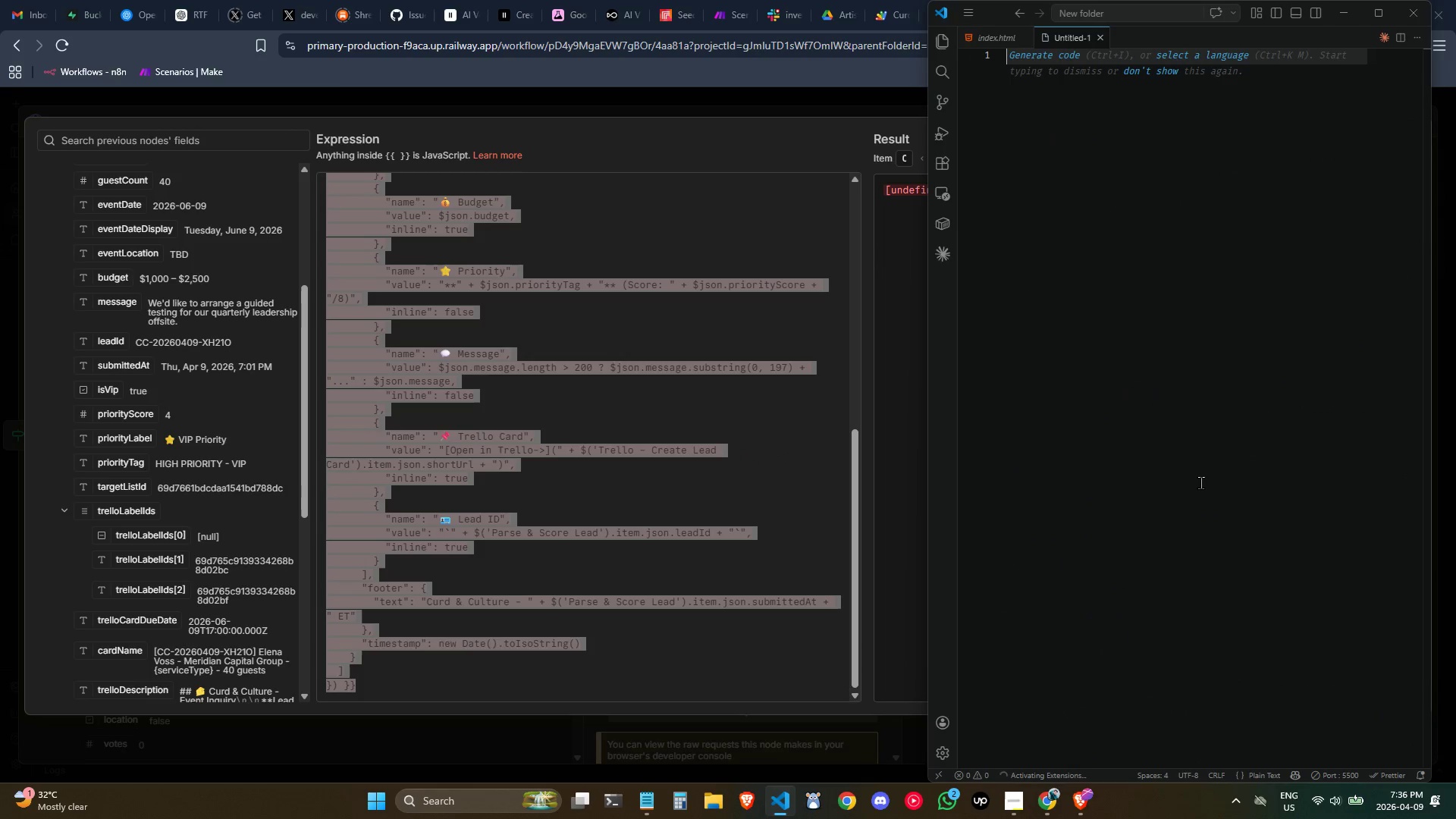 
key(Control+ControlLeft)
 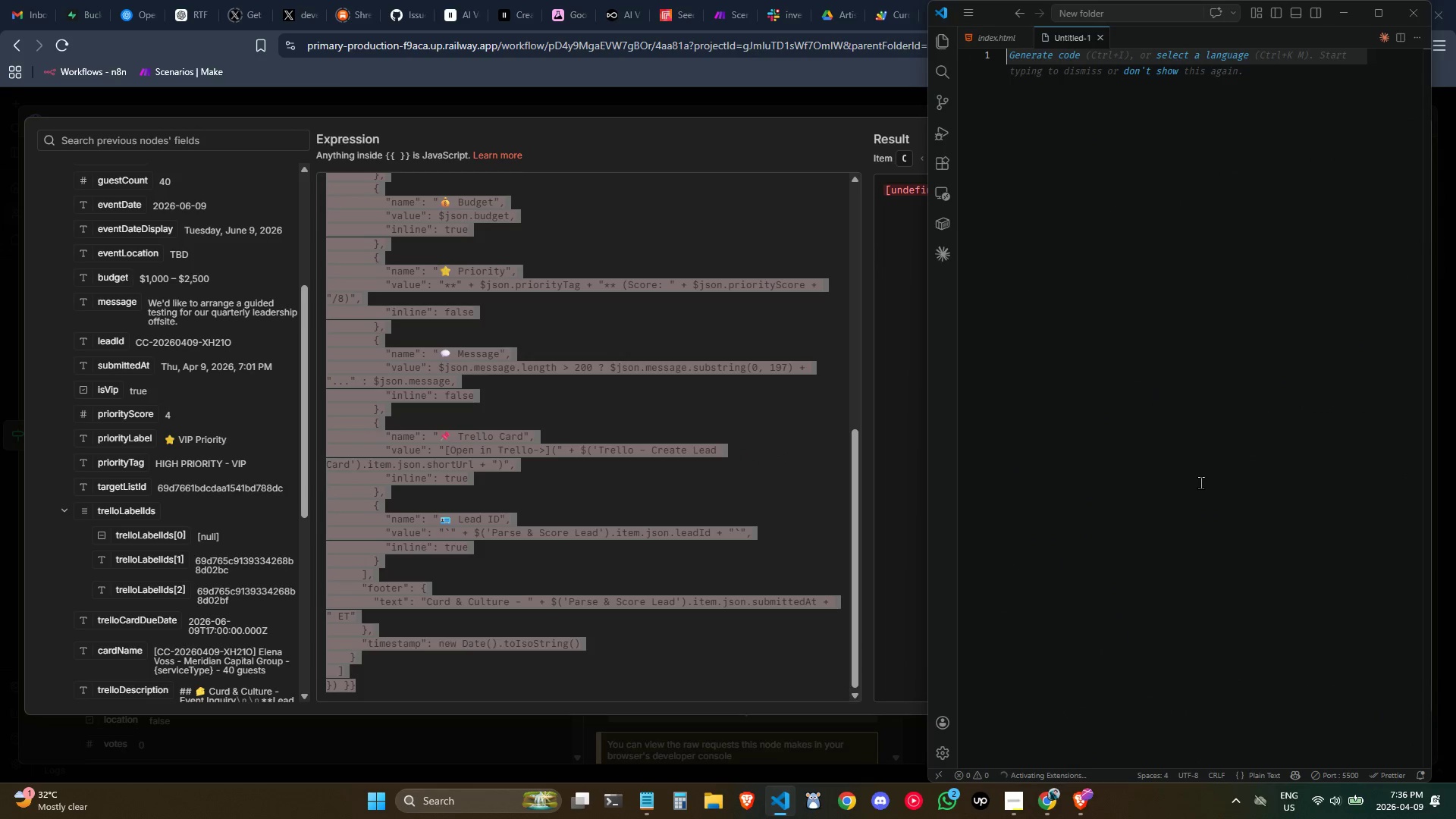 
key(Control+V)
 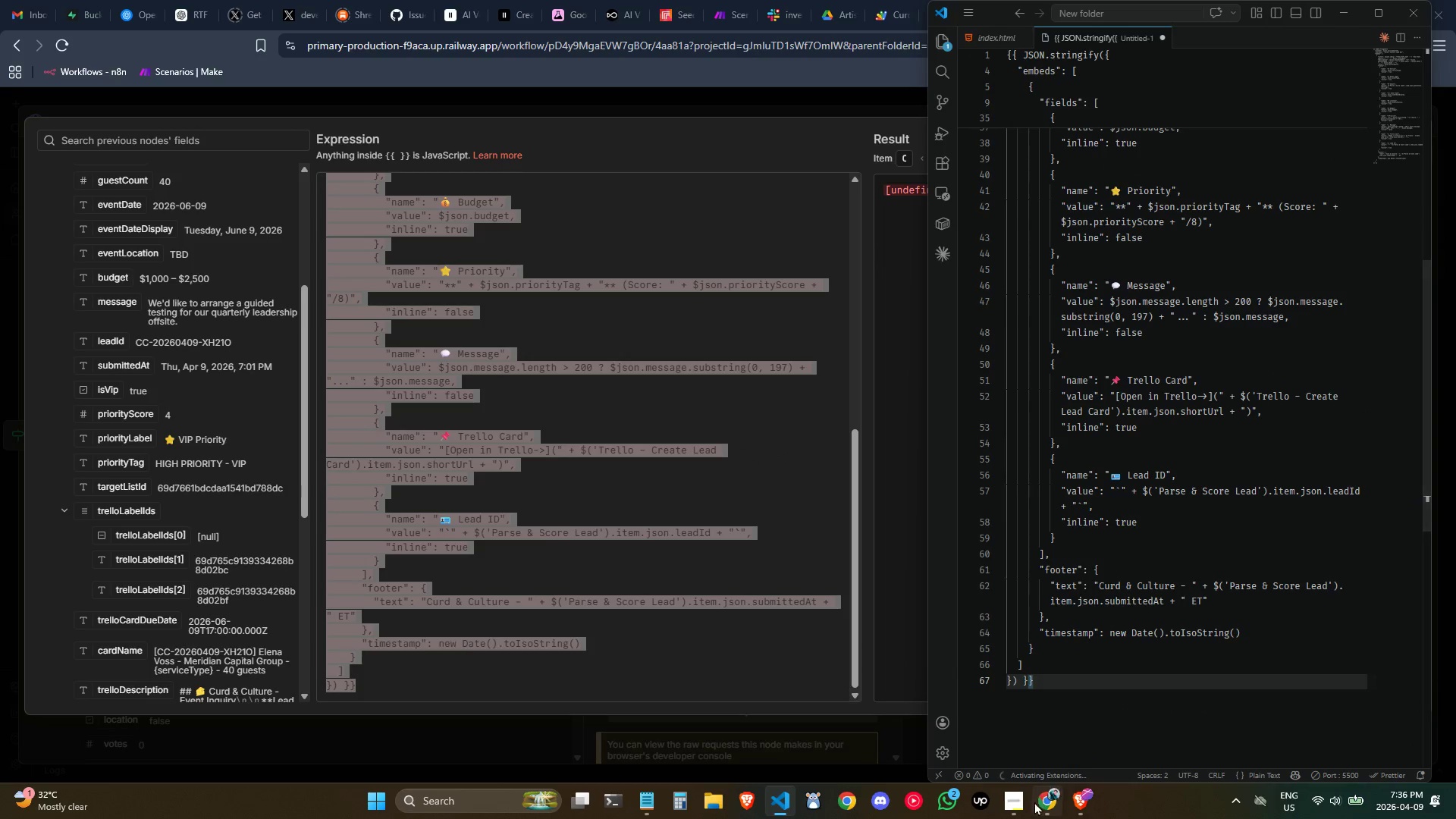 
left_click([1009, 807])